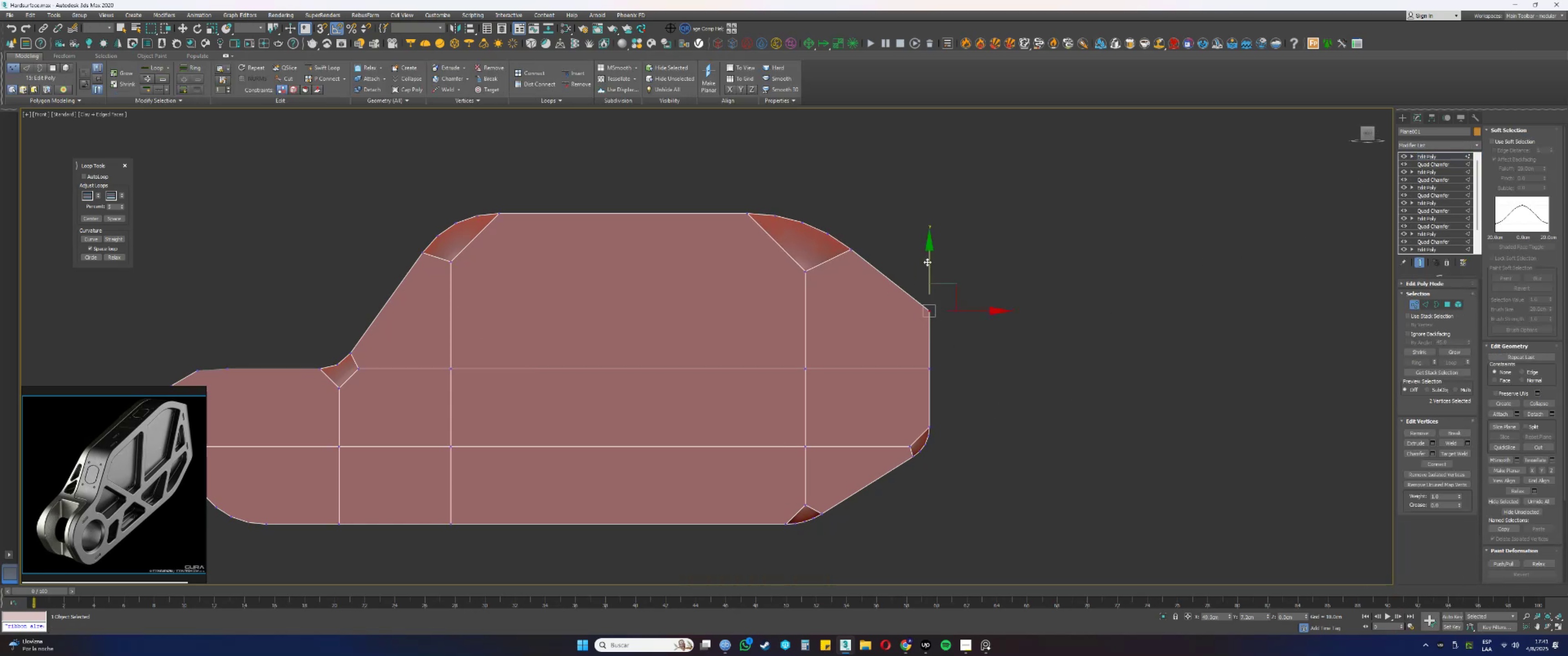 
left_click_drag(start_coordinate=[928, 260], to_coordinate=[928, 271])
 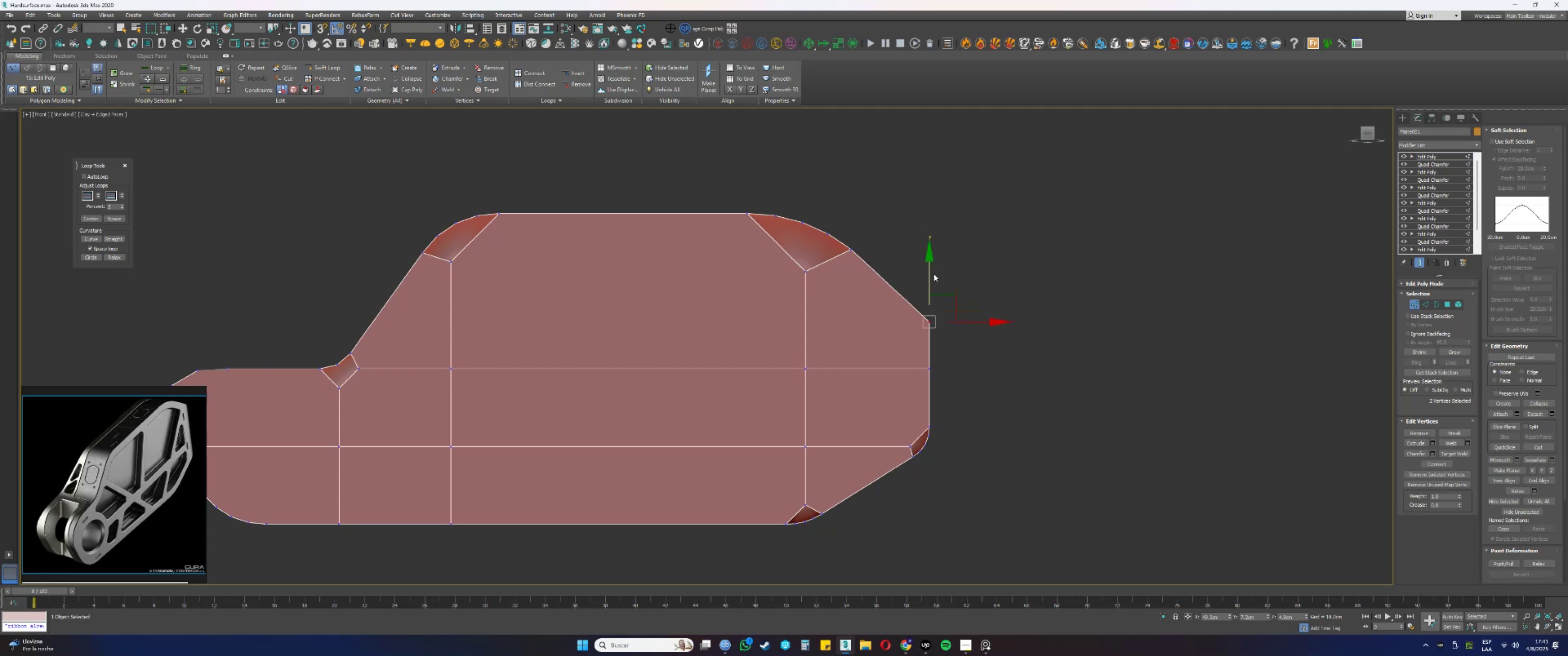 
scroll: coordinate [939, 277], scroll_direction: down, amount: 2.0
 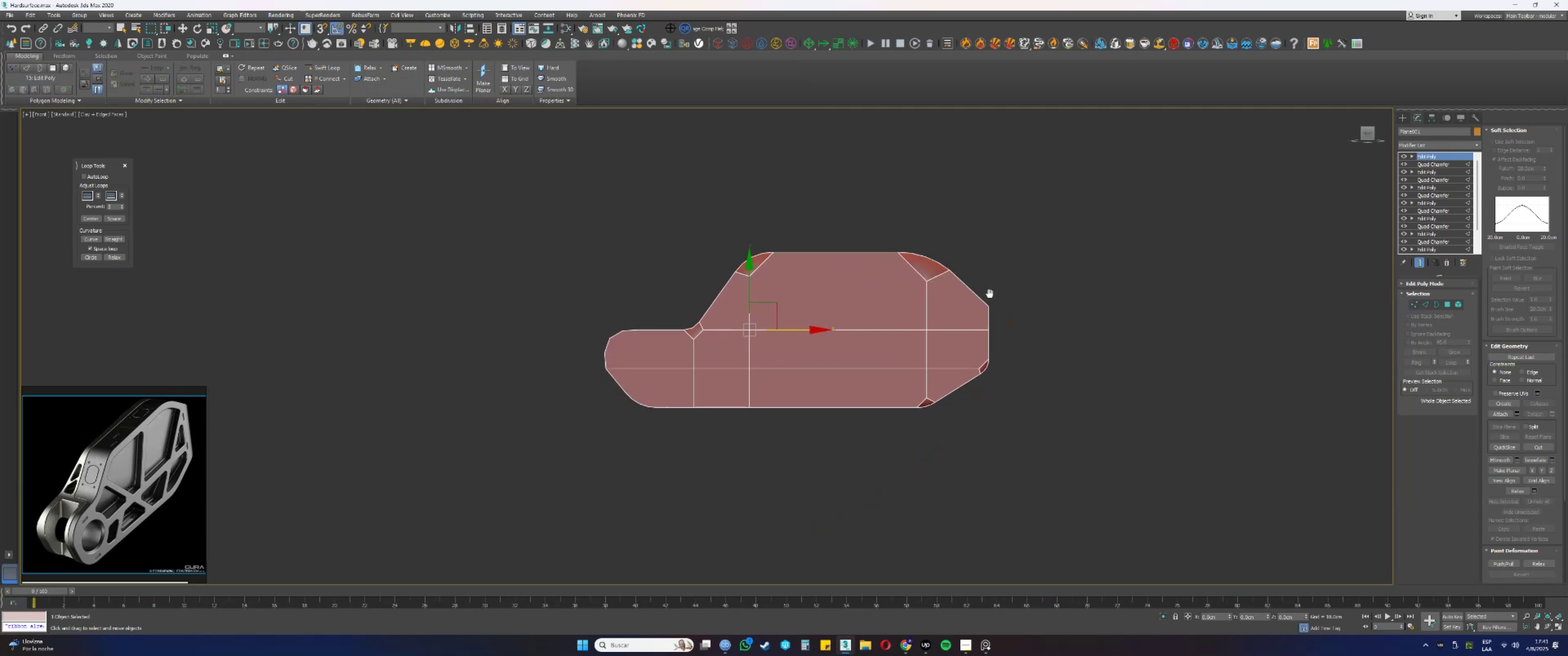 
scroll: coordinate [872, 312], scroll_direction: up, amount: 1.0
 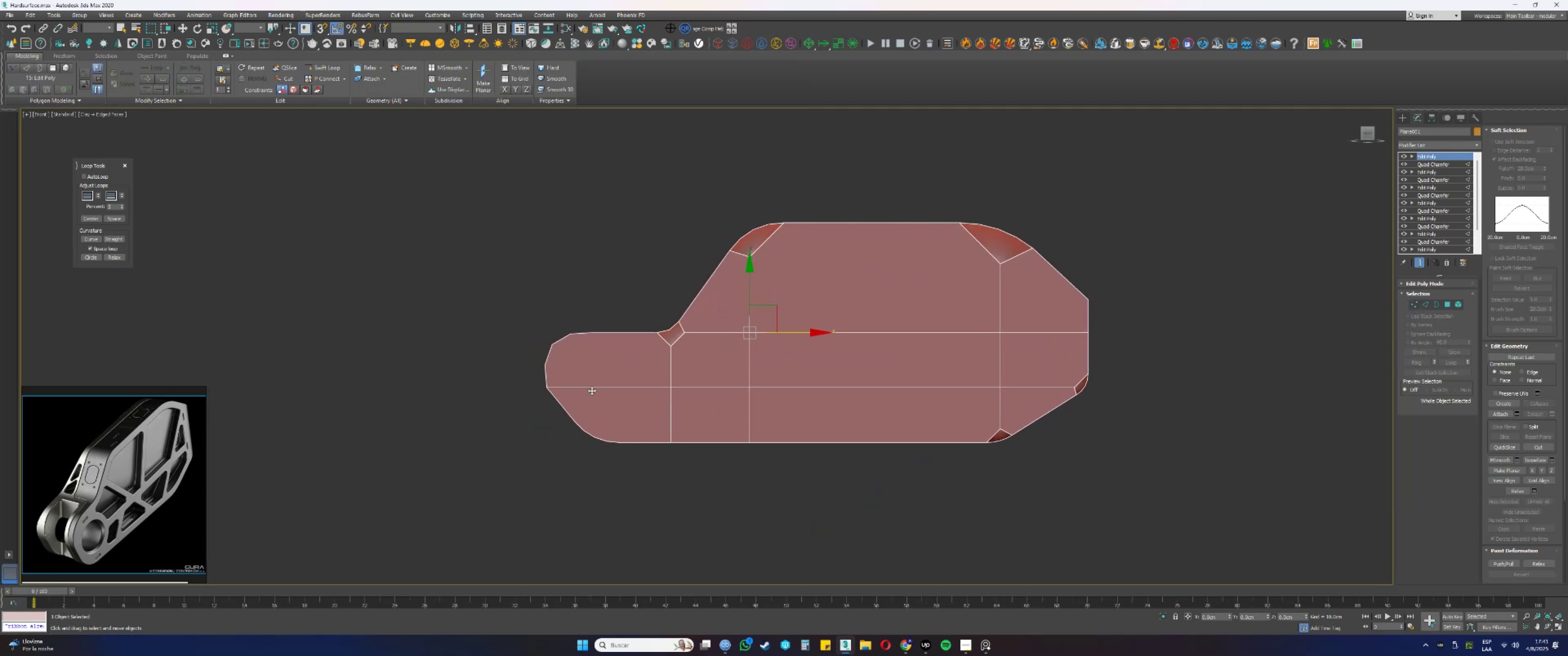 
wait(5.87)
 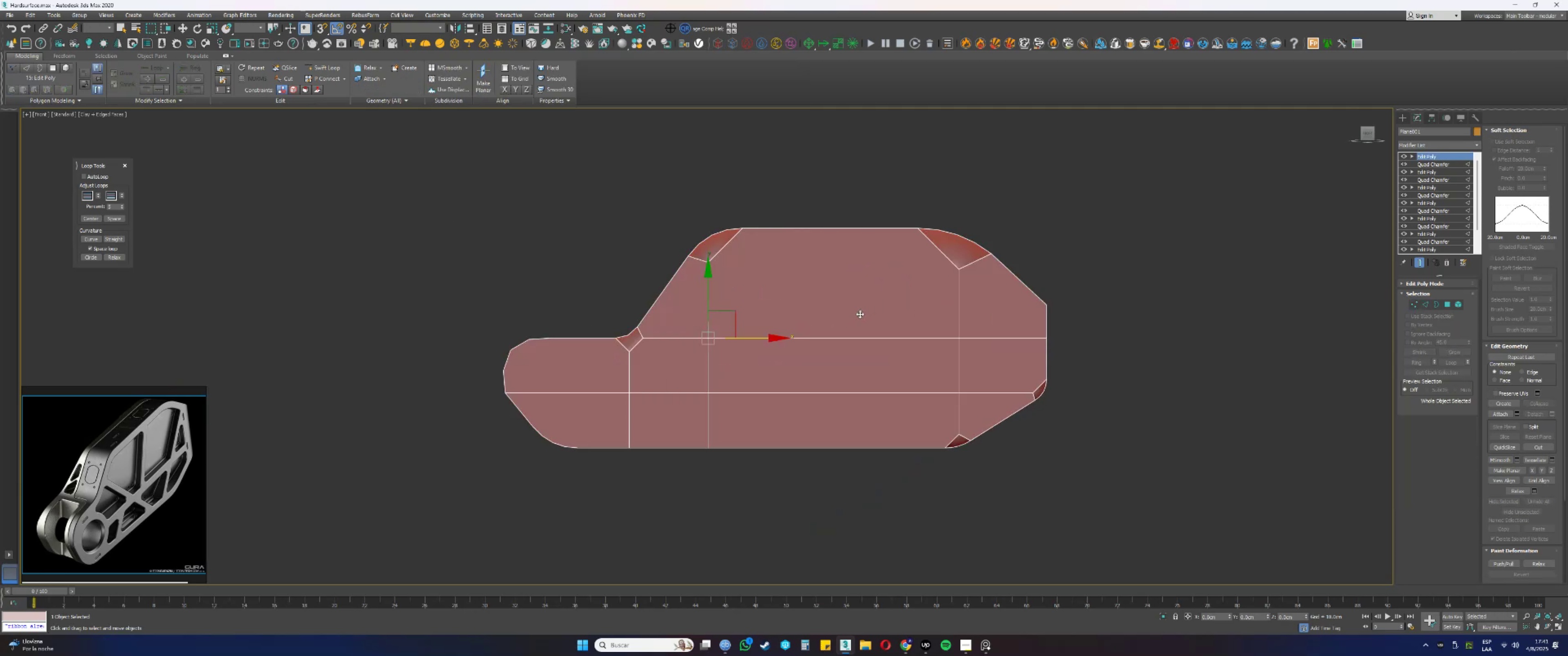 
scroll: coordinate [645, 379], scroll_direction: up, amount: 1.0
 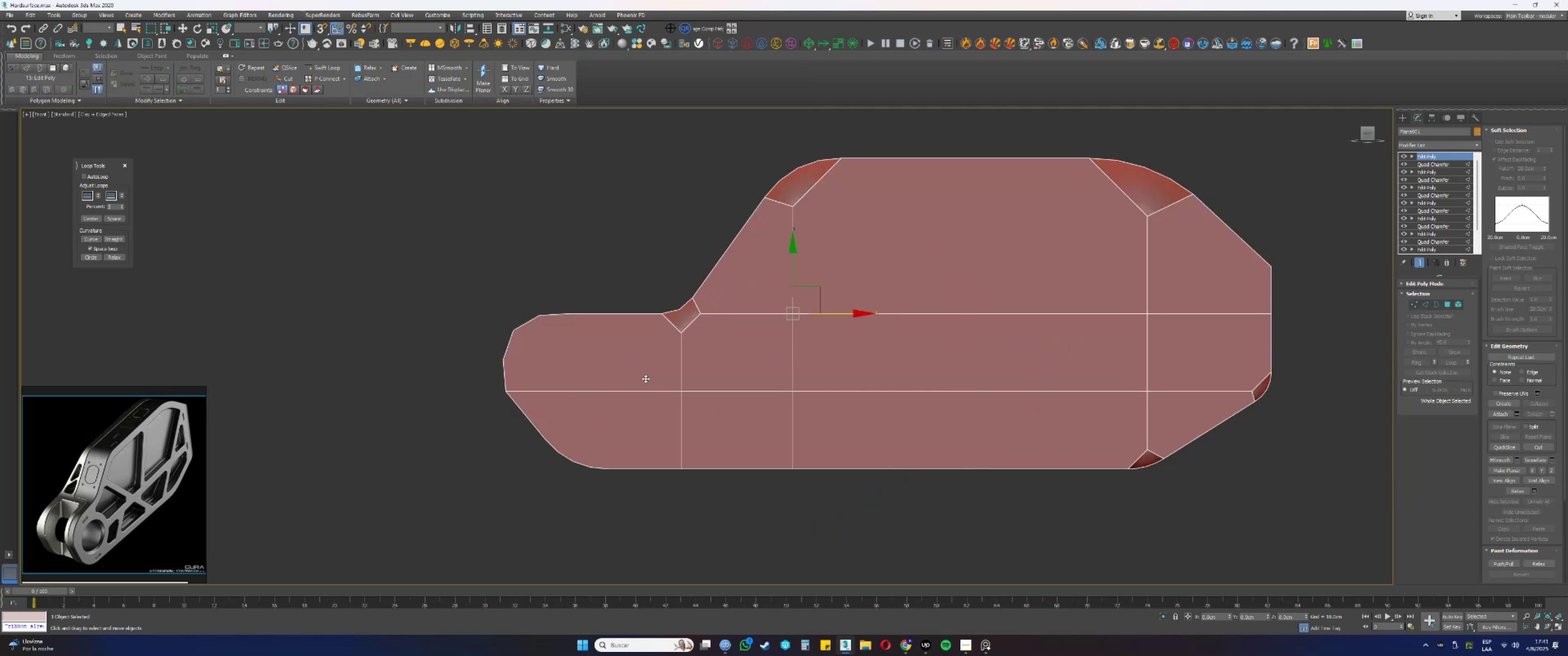 
hold_key(key=AltLeft, duration=0.46)
 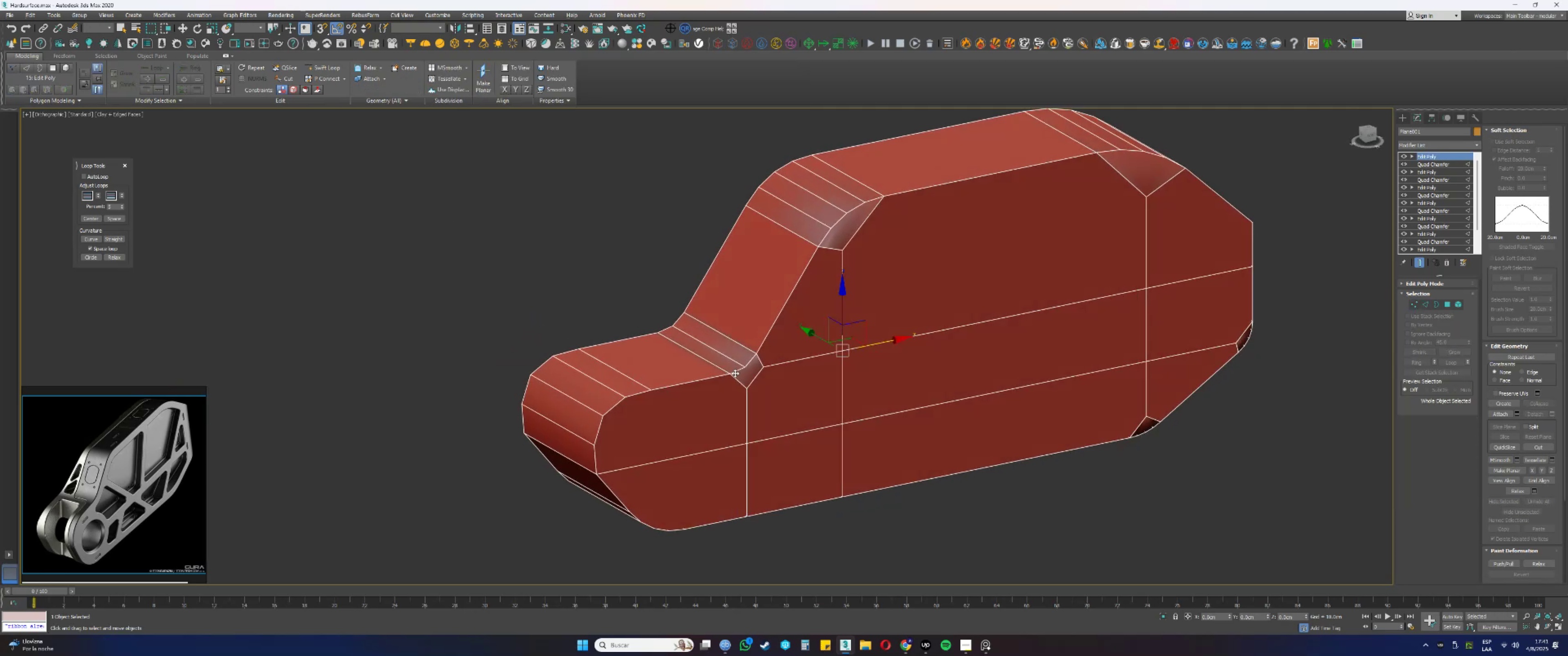 
key(4)
 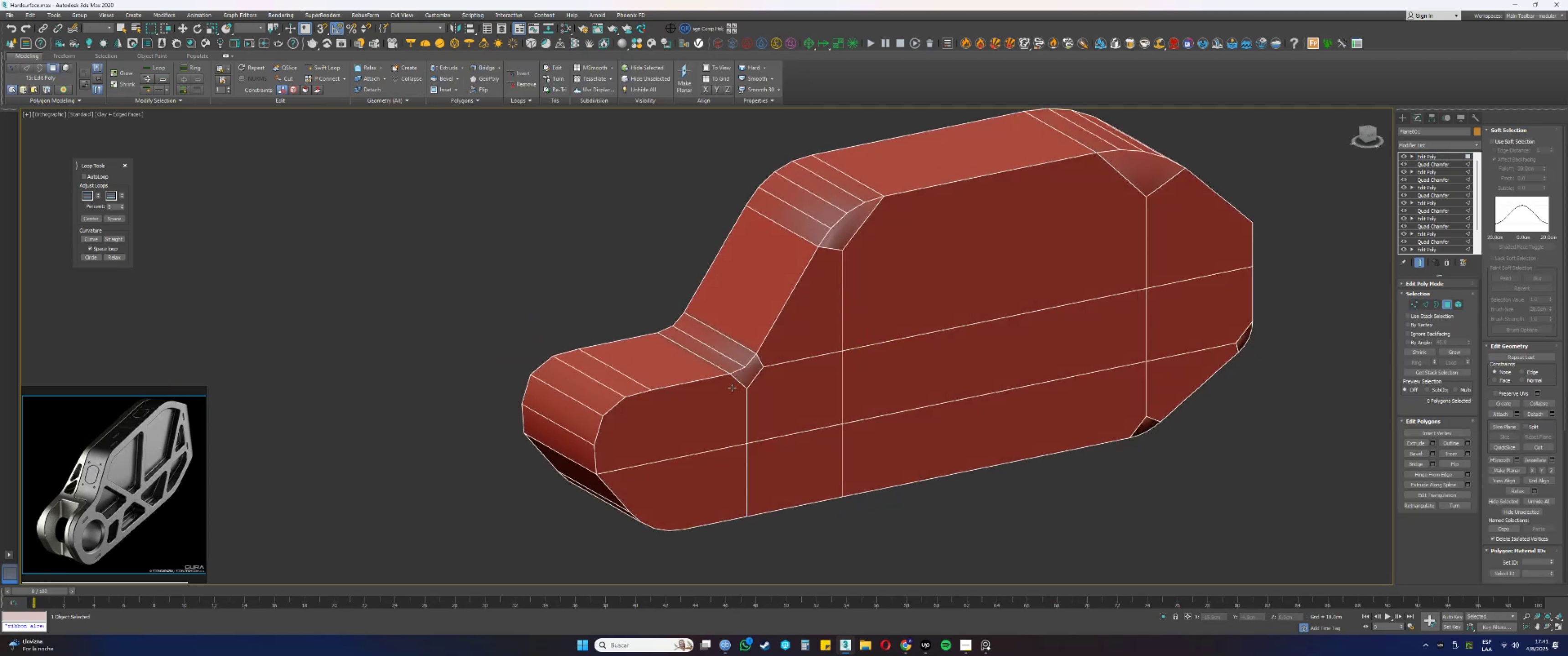 
left_click([708, 364])
 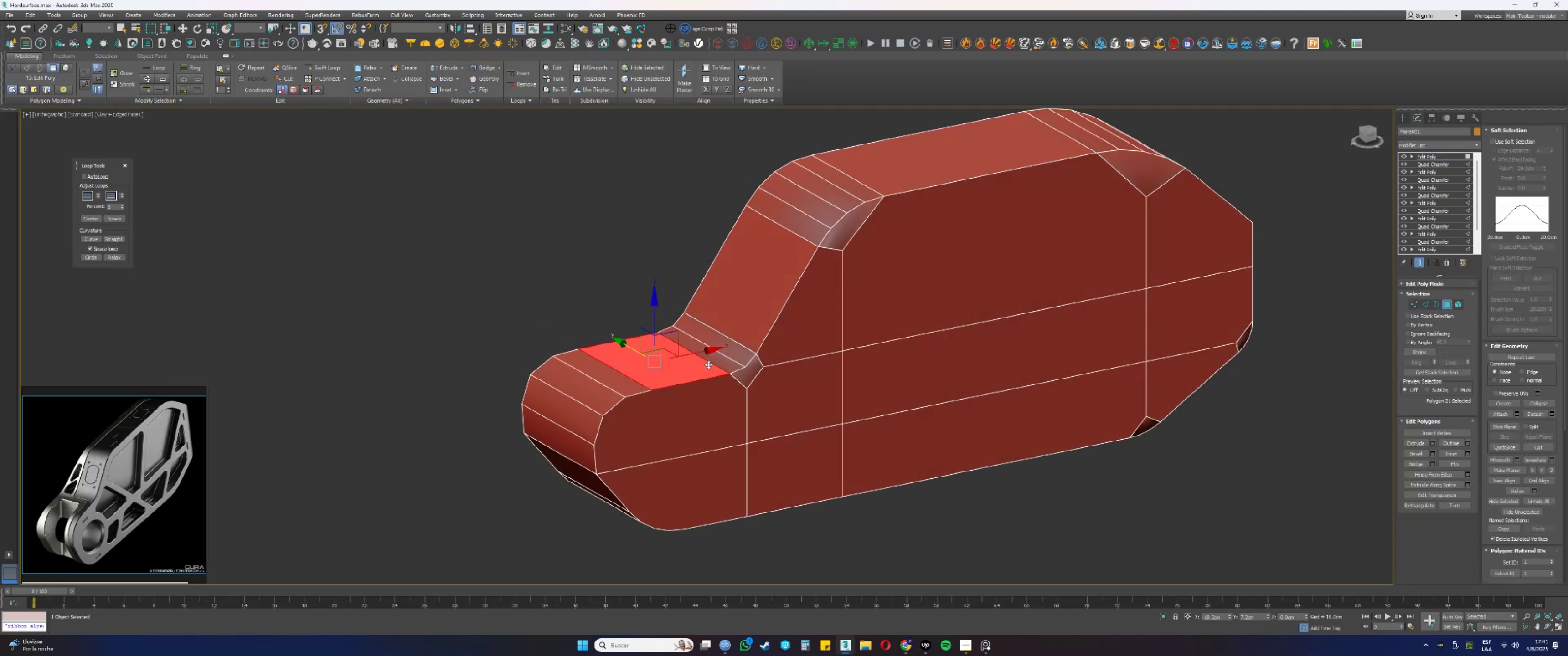 
hold_key(key=ShiftLeft, duration=0.39)
double_click([721, 357])
 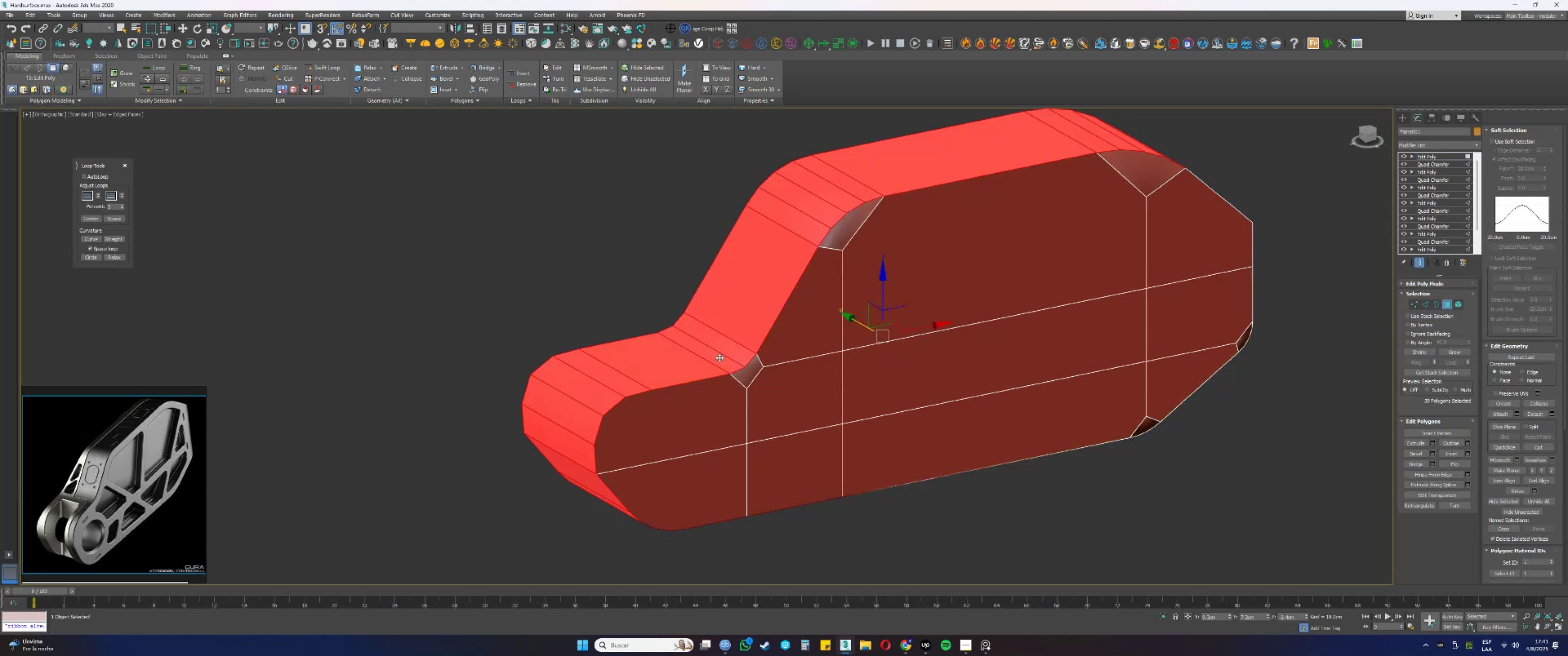 
key(Control+I)
 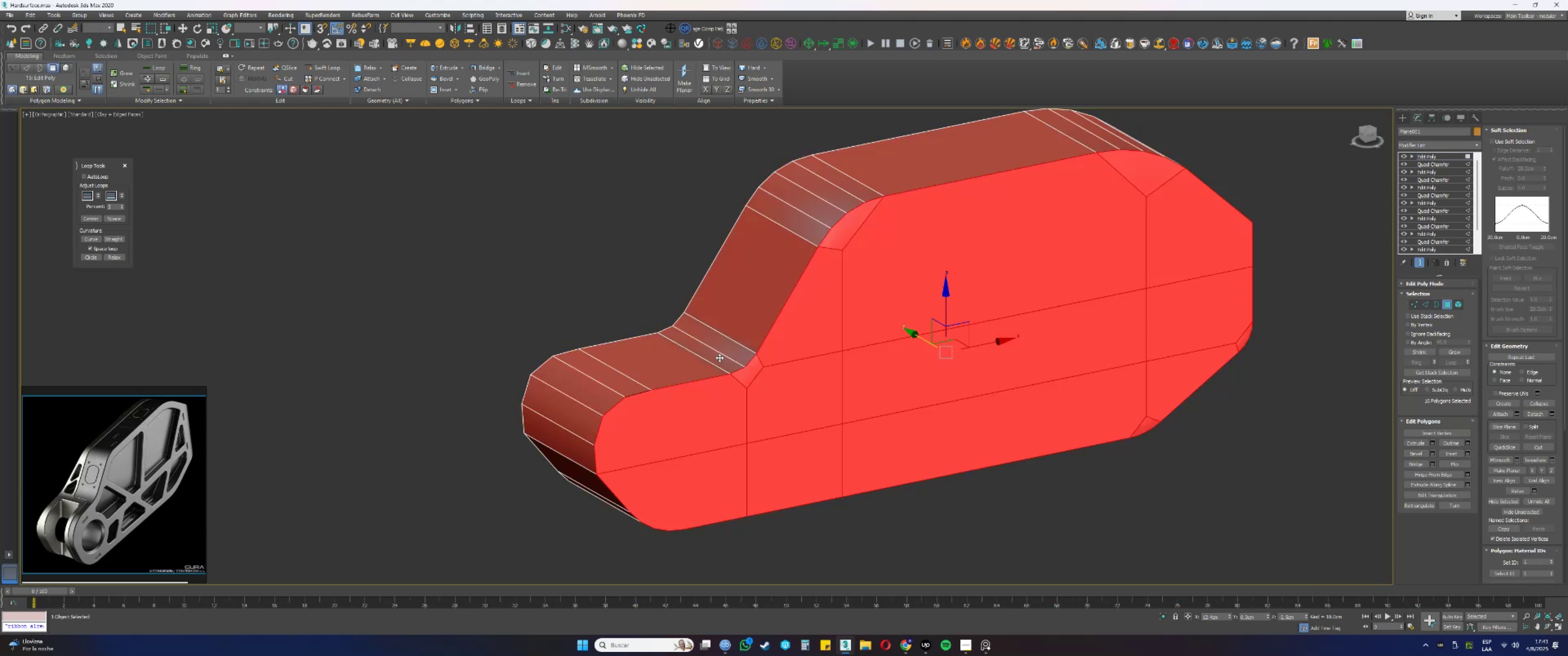 
type([F3][Delete][F3]34)
 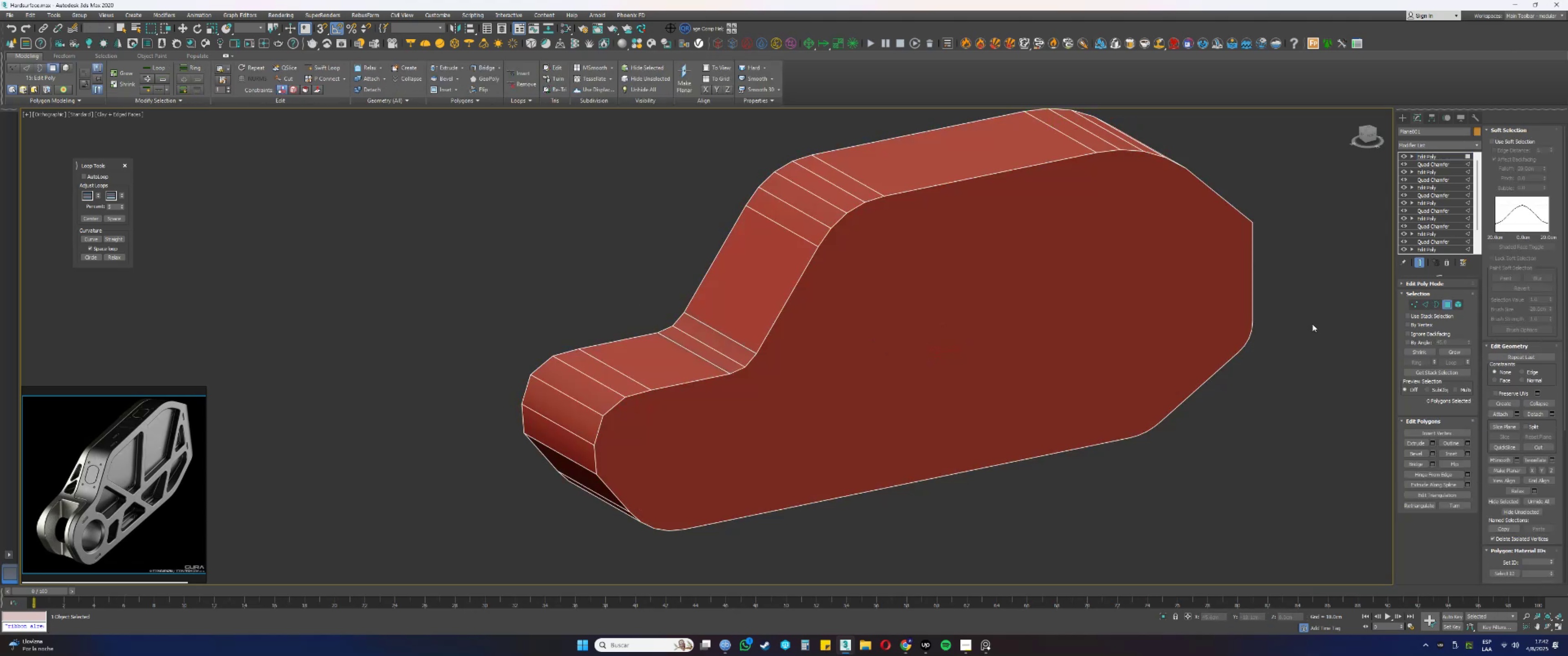 
left_click_drag(start_coordinate=[738, 374], to_coordinate=[731, 359])
 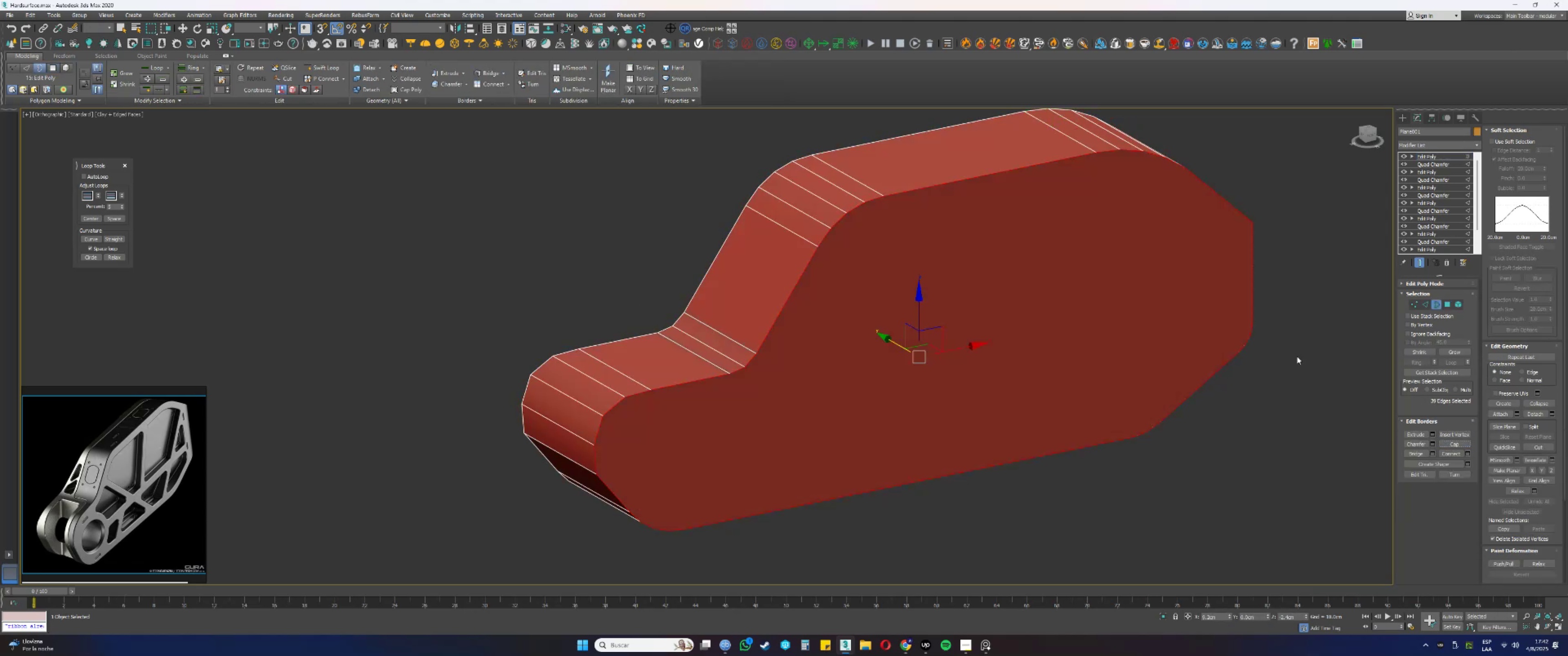 
left_click([1312, 324])
 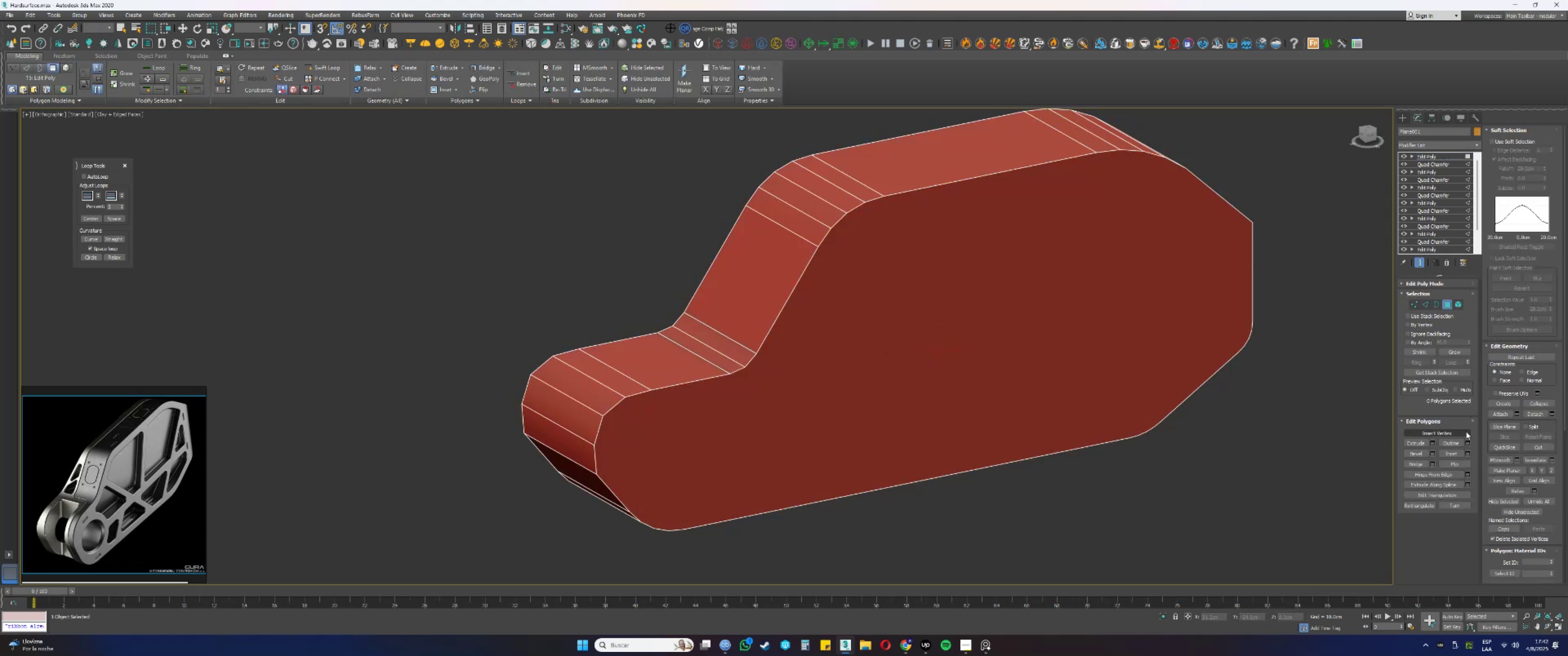 
left_click([1444, 454])
 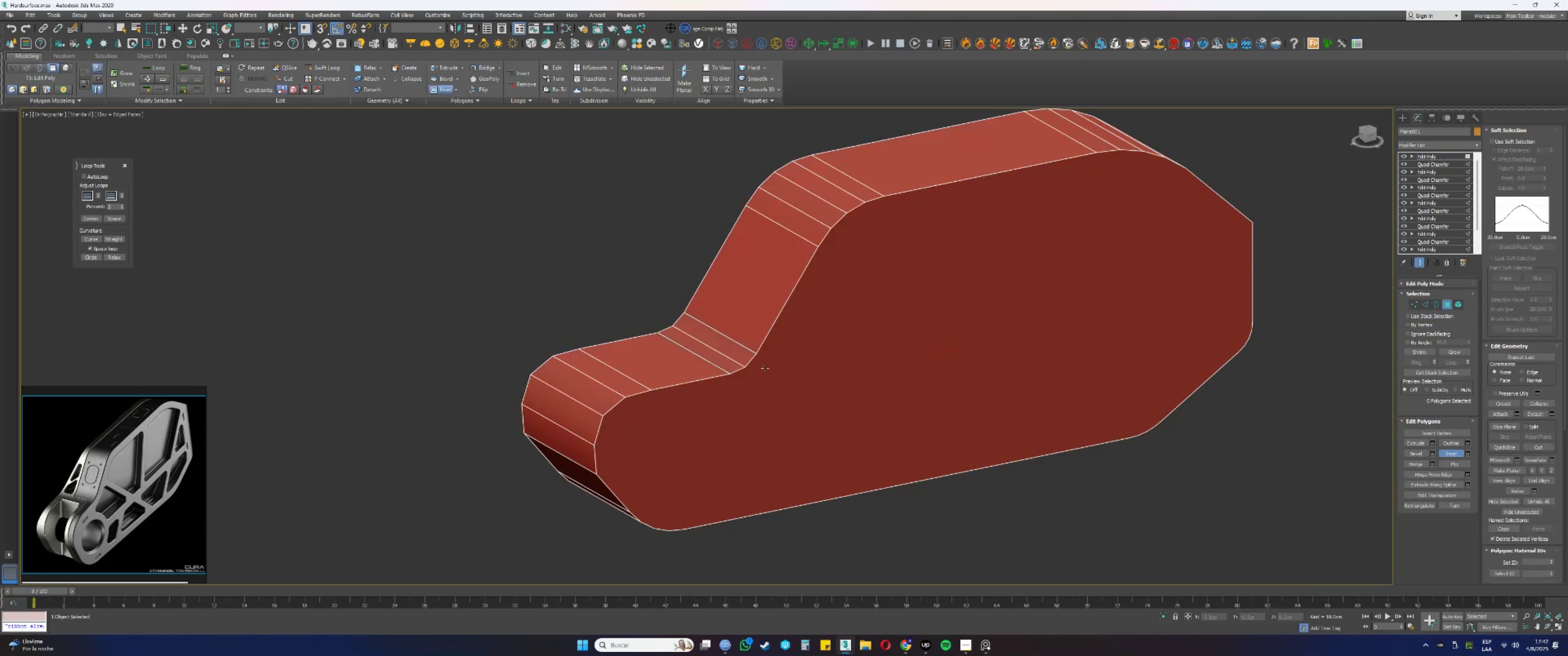 
left_click_drag(start_coordinate=[792, 379], to_coordinate=[789, 396])
 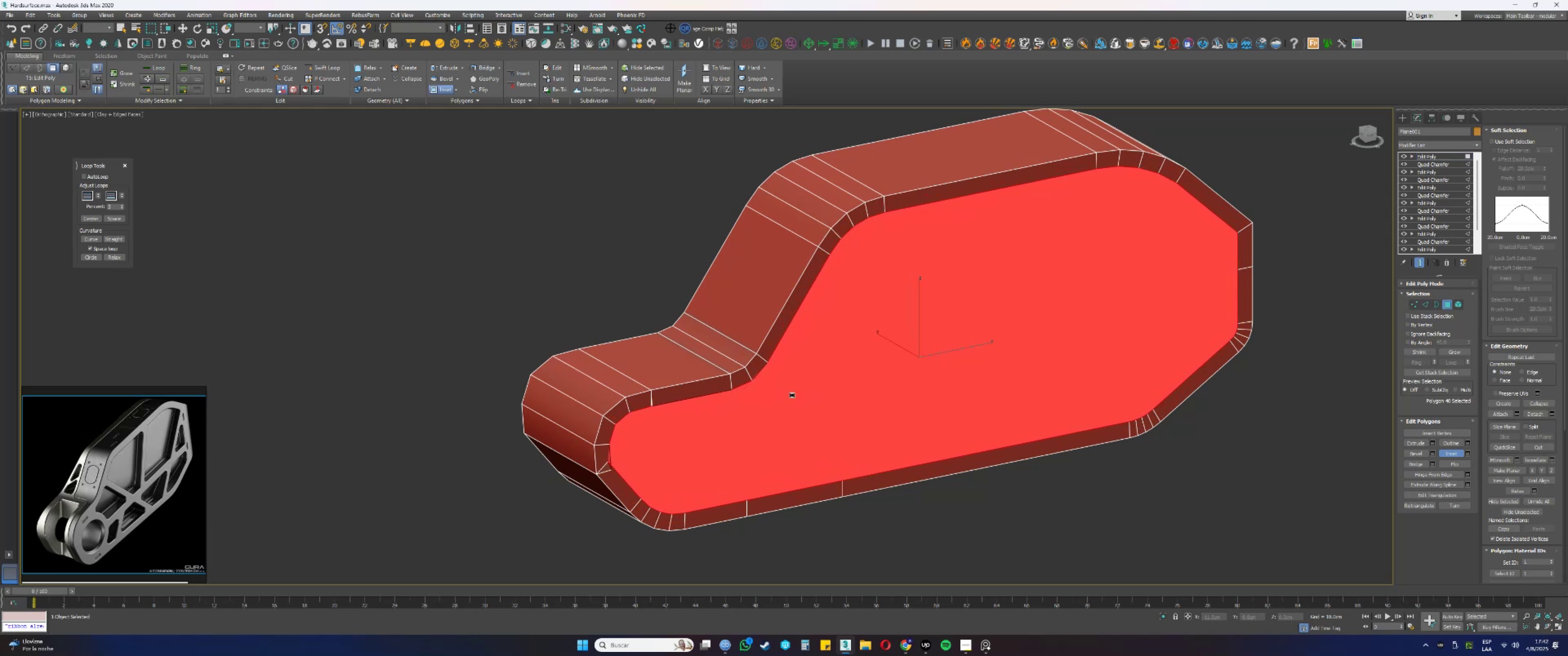 
key(Control+ControlLeft)
 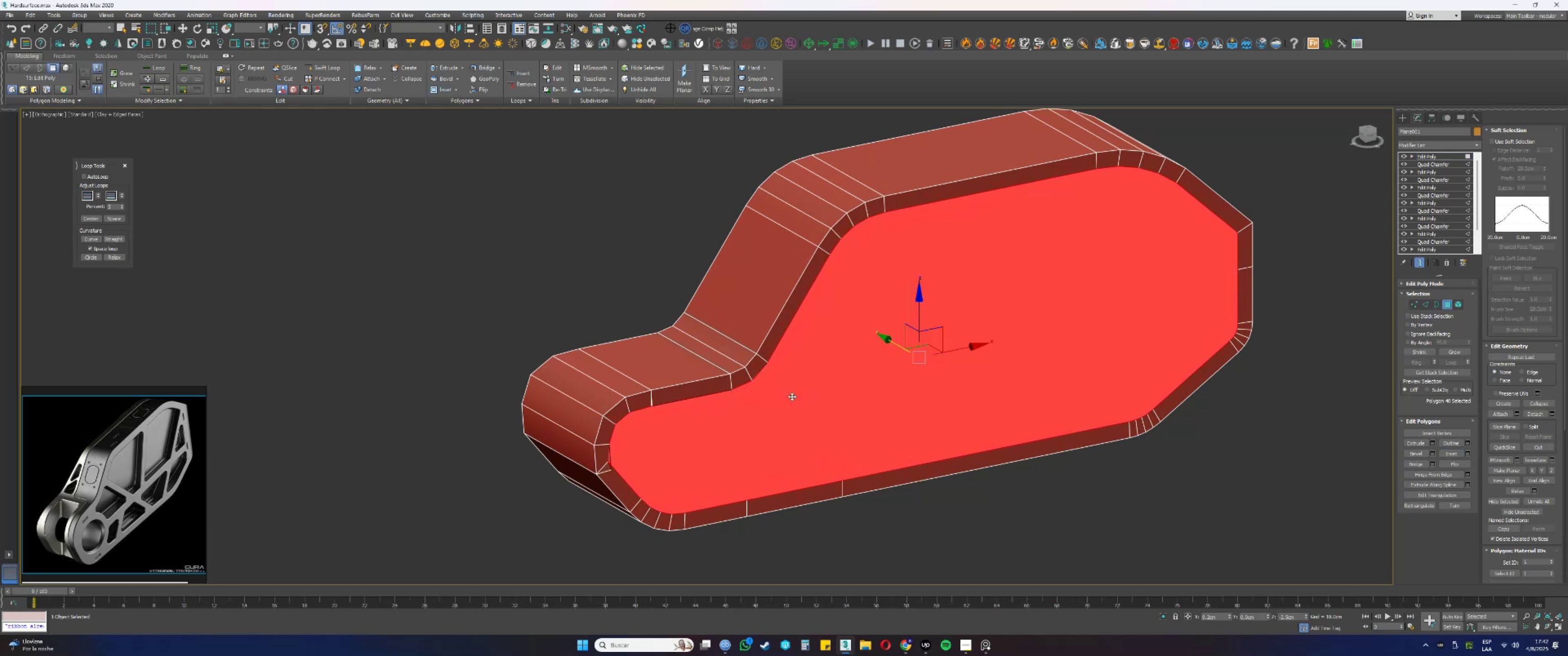 
key(Control+Z)
 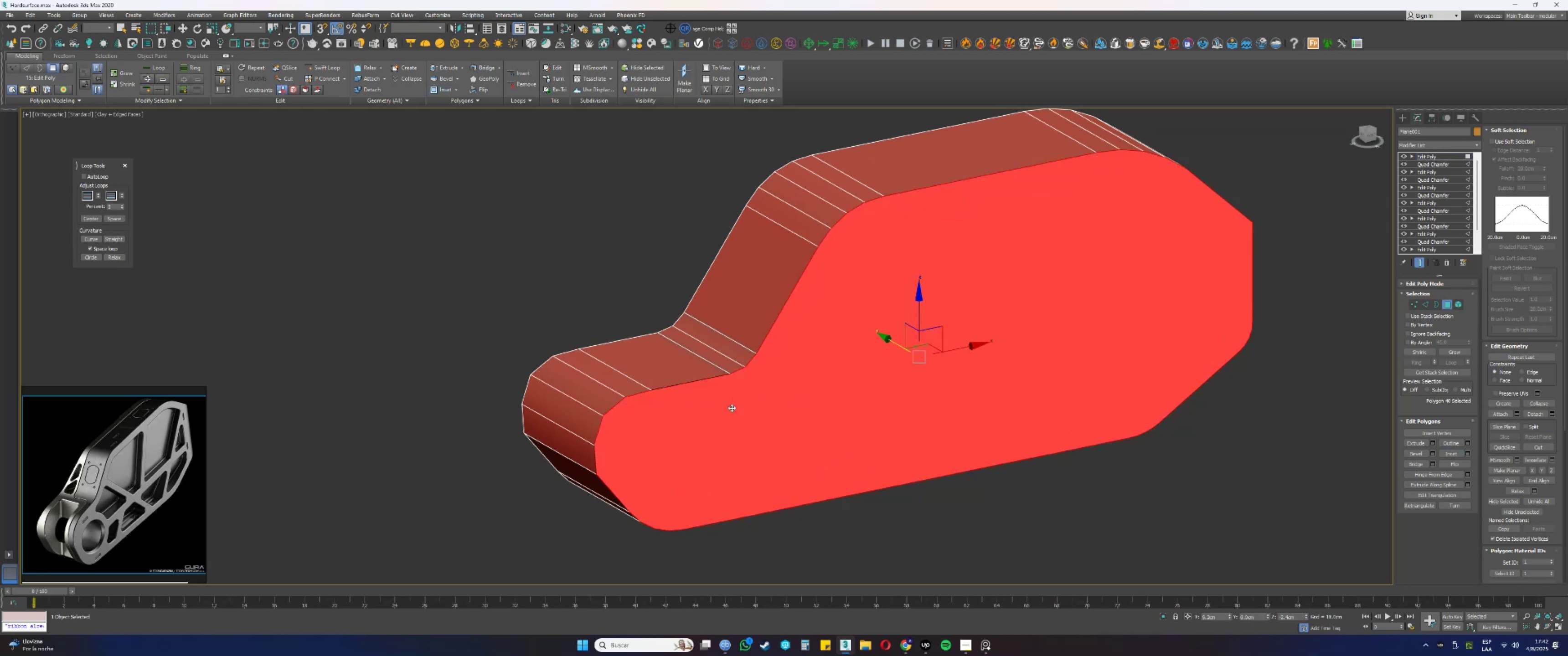 
scroll: coordinate [730, 422], scroll_direction: down, amount: 1.0
 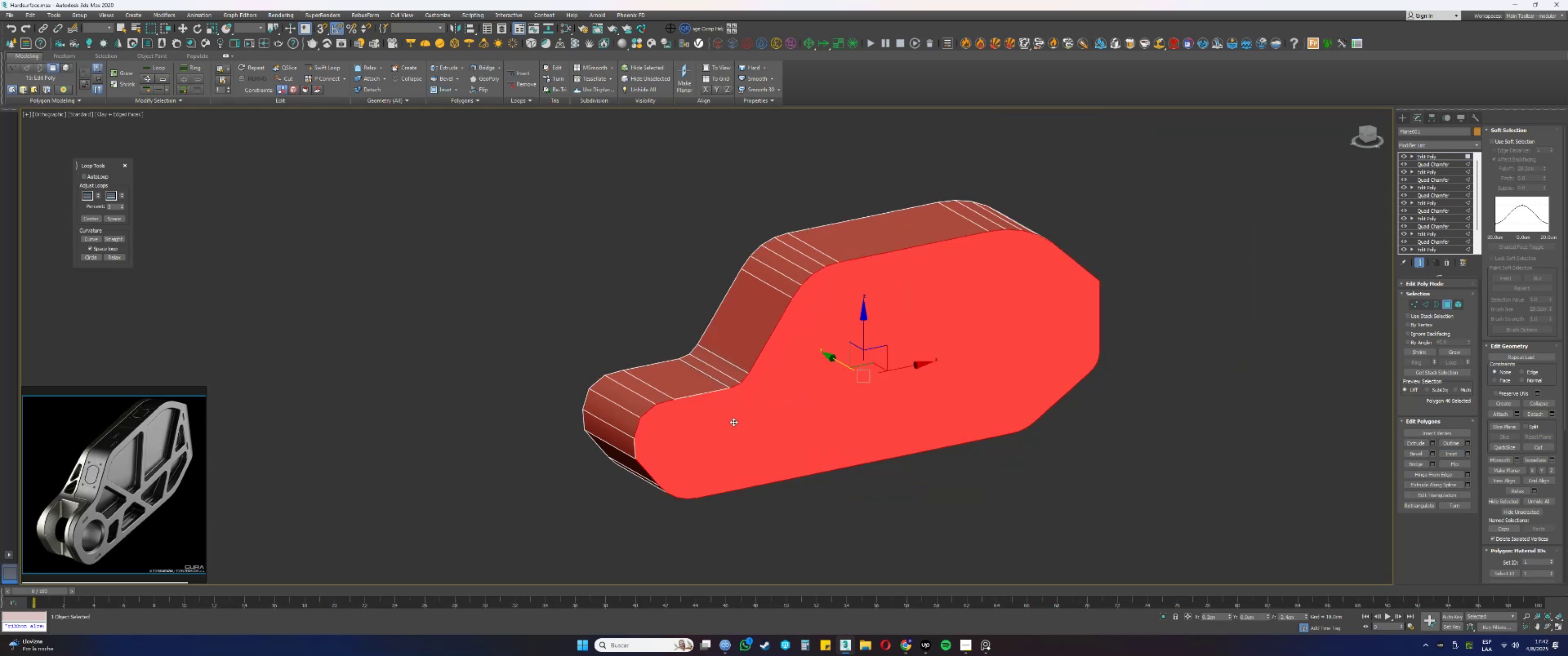 
key(1)
 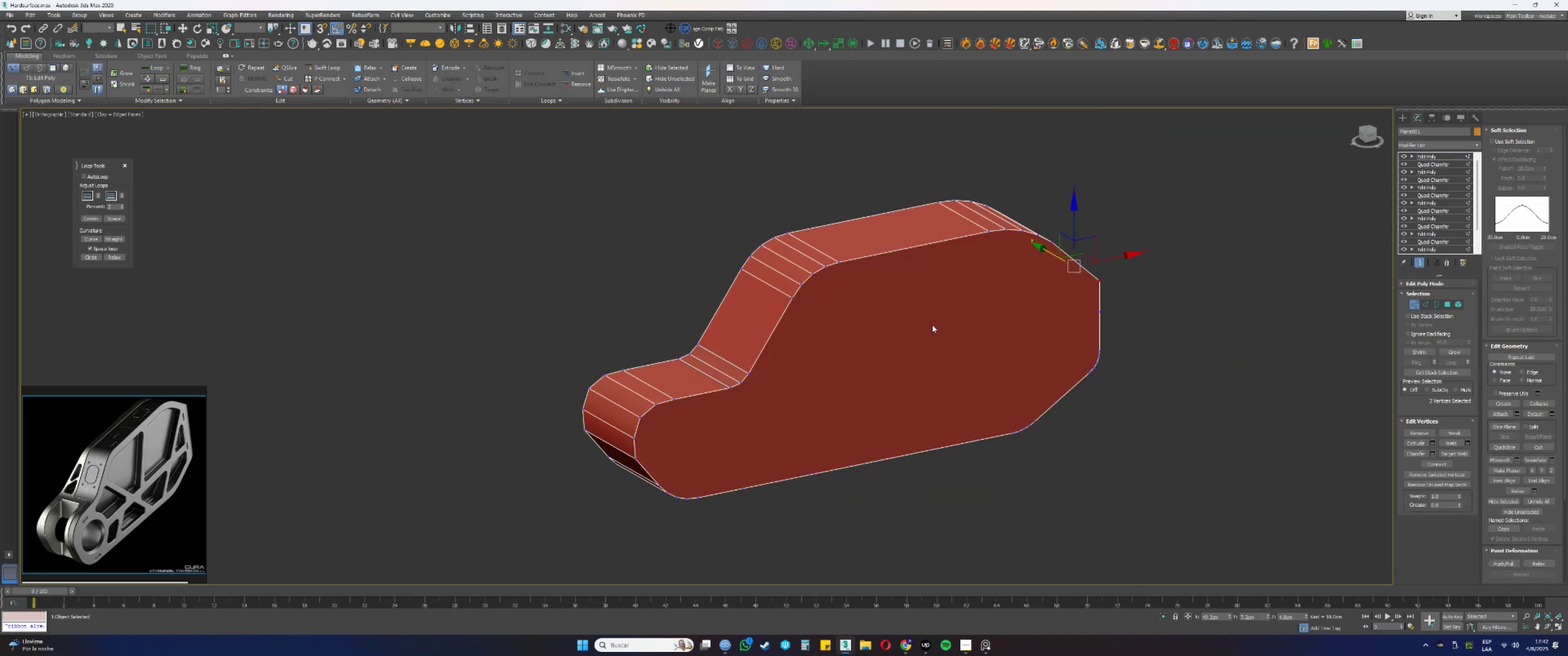 
left_click_drag(start_coordinate=[1331, 130], to_coordinate=[341, 631])
 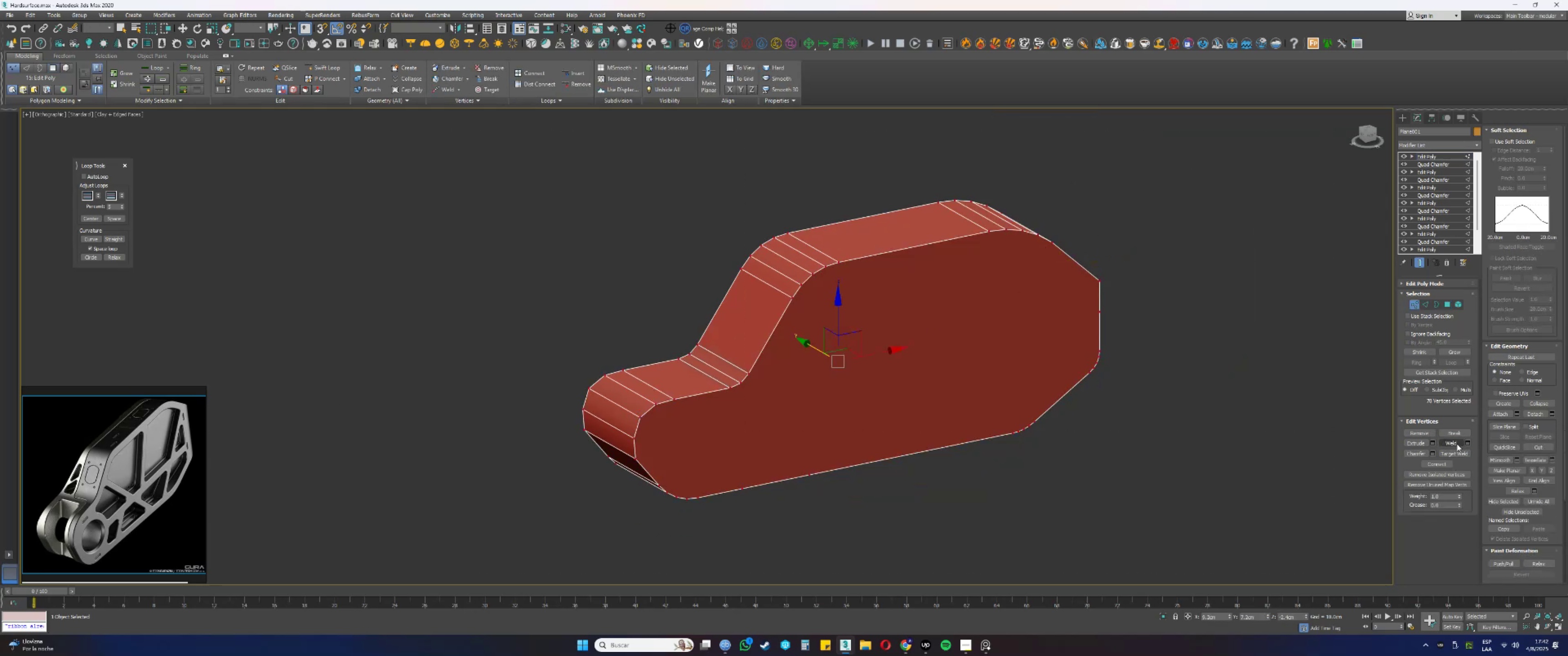 
left_click([1456, 442])
 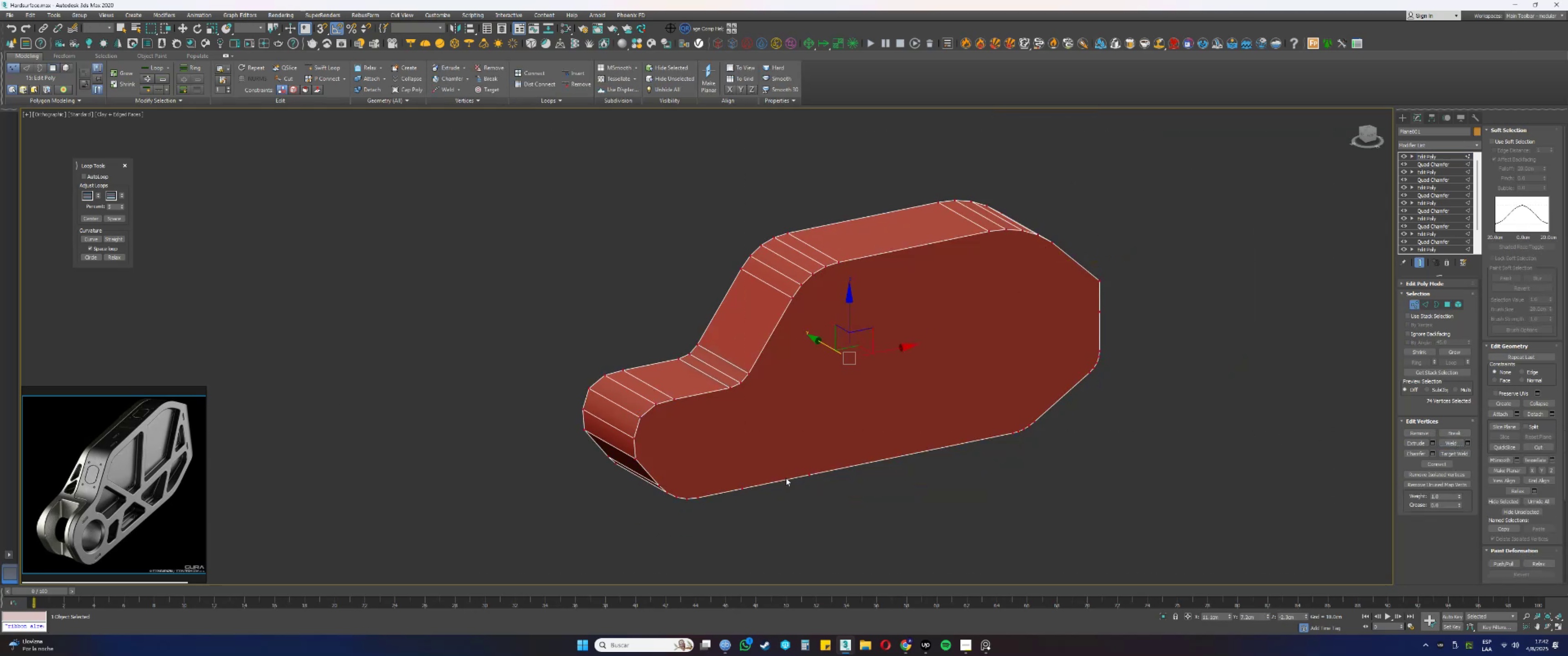 
left_click([811, 505])
 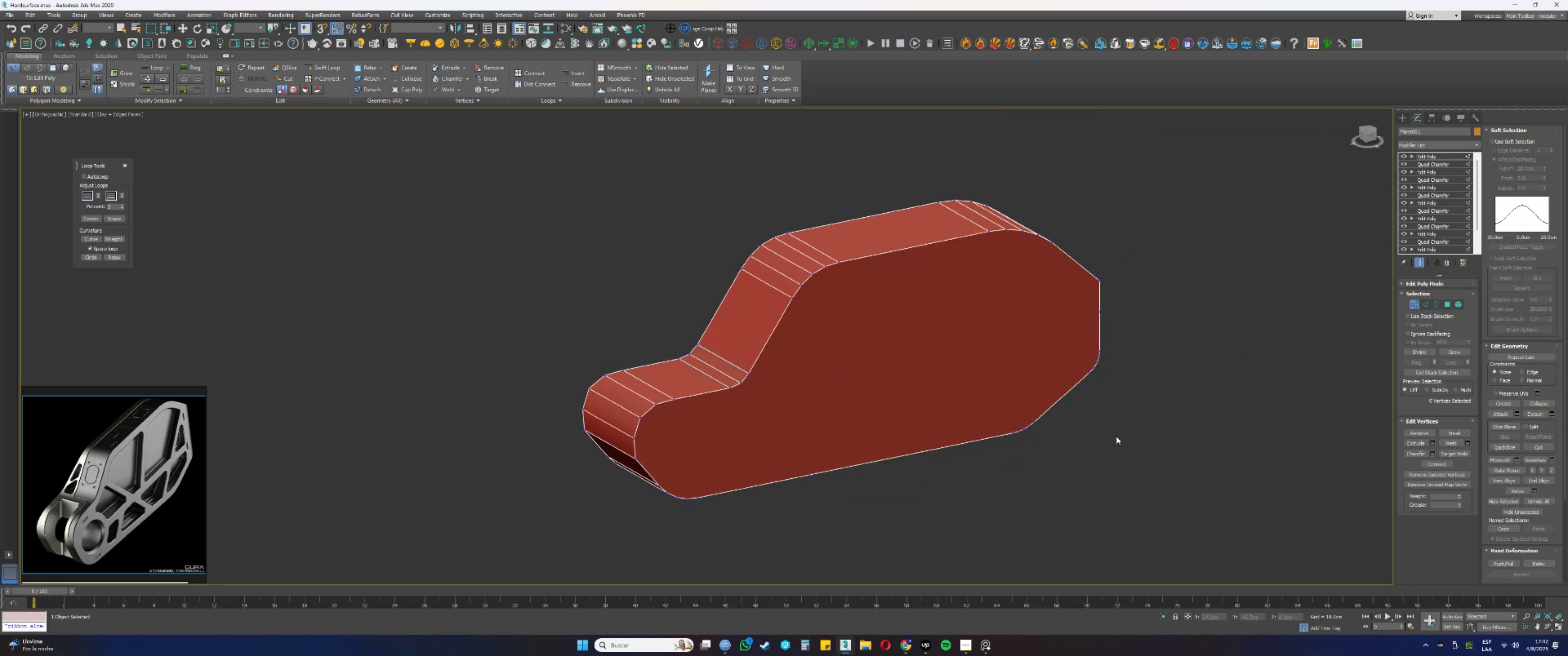 
key(4)
 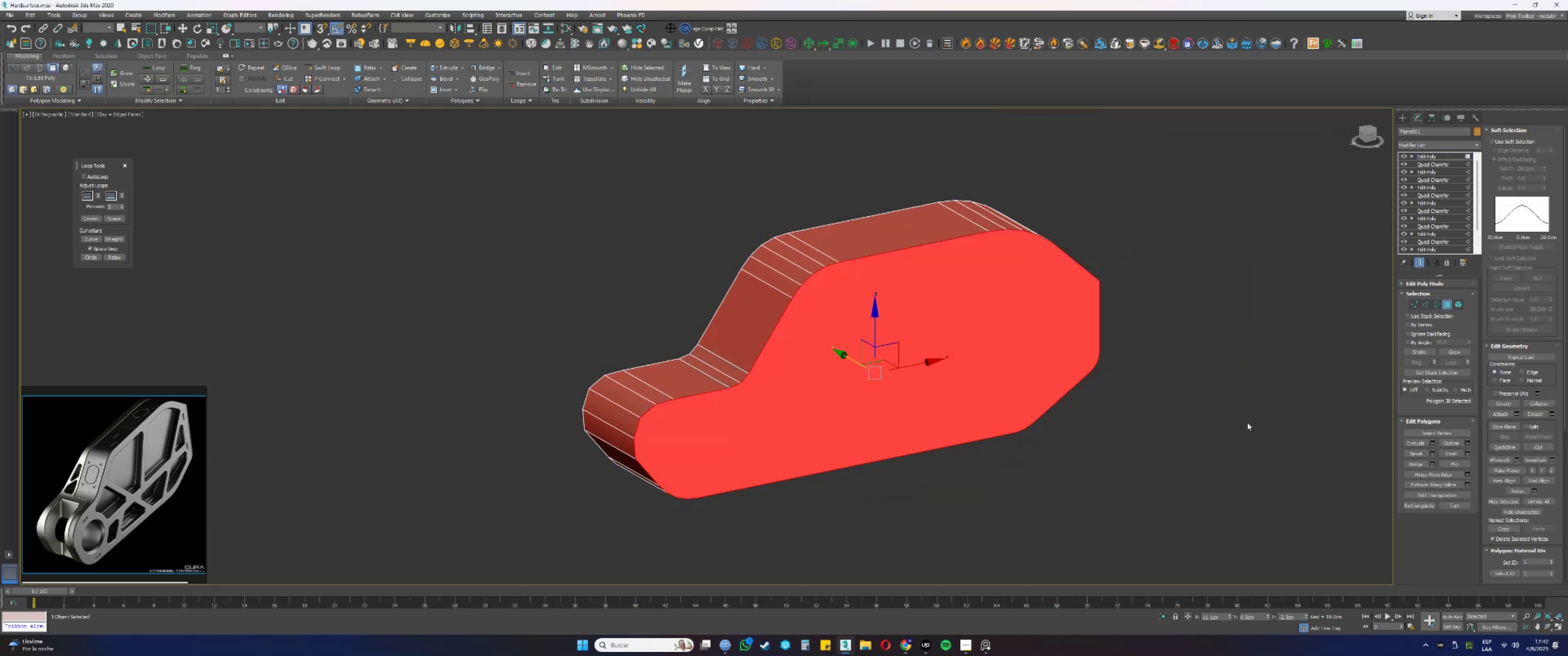 
left_click([1249, 424])
 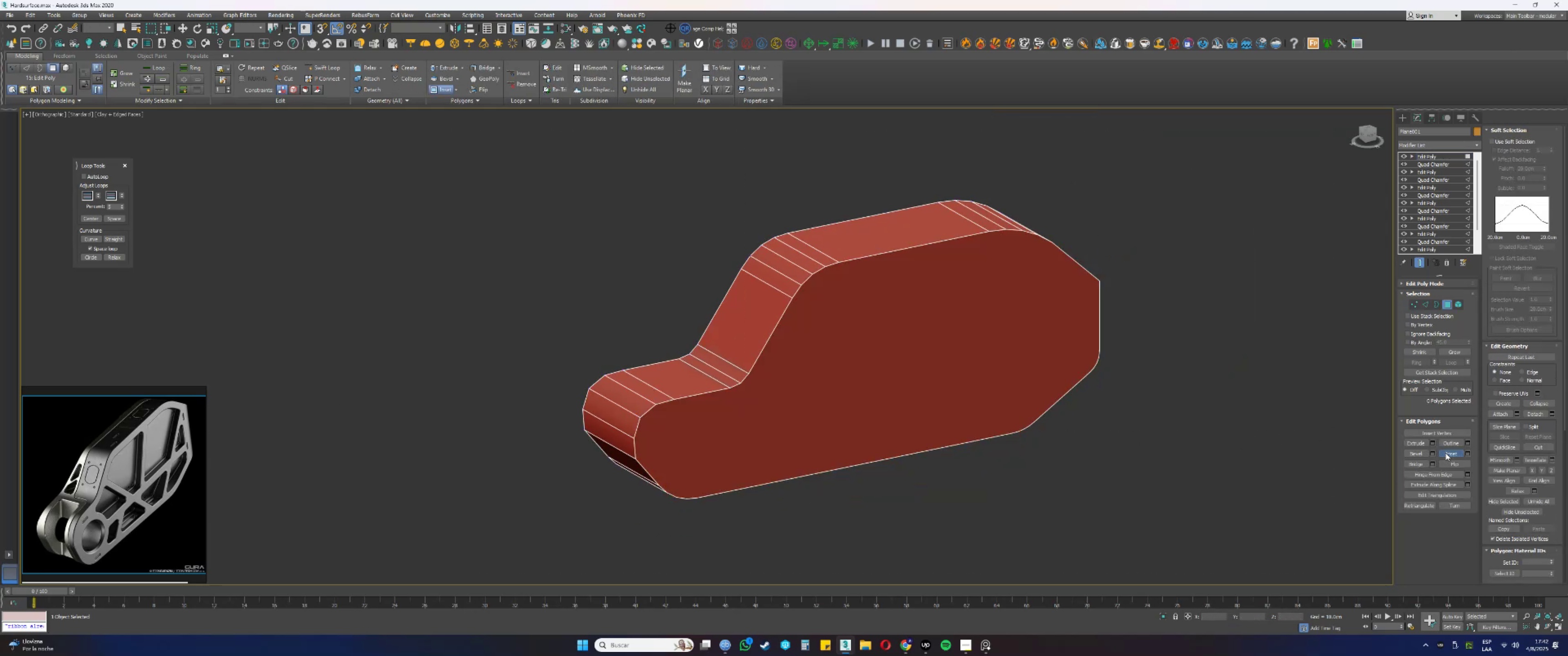 
scroll: coordinate [711, 432], scroll_direction: up, amount: 1.0
 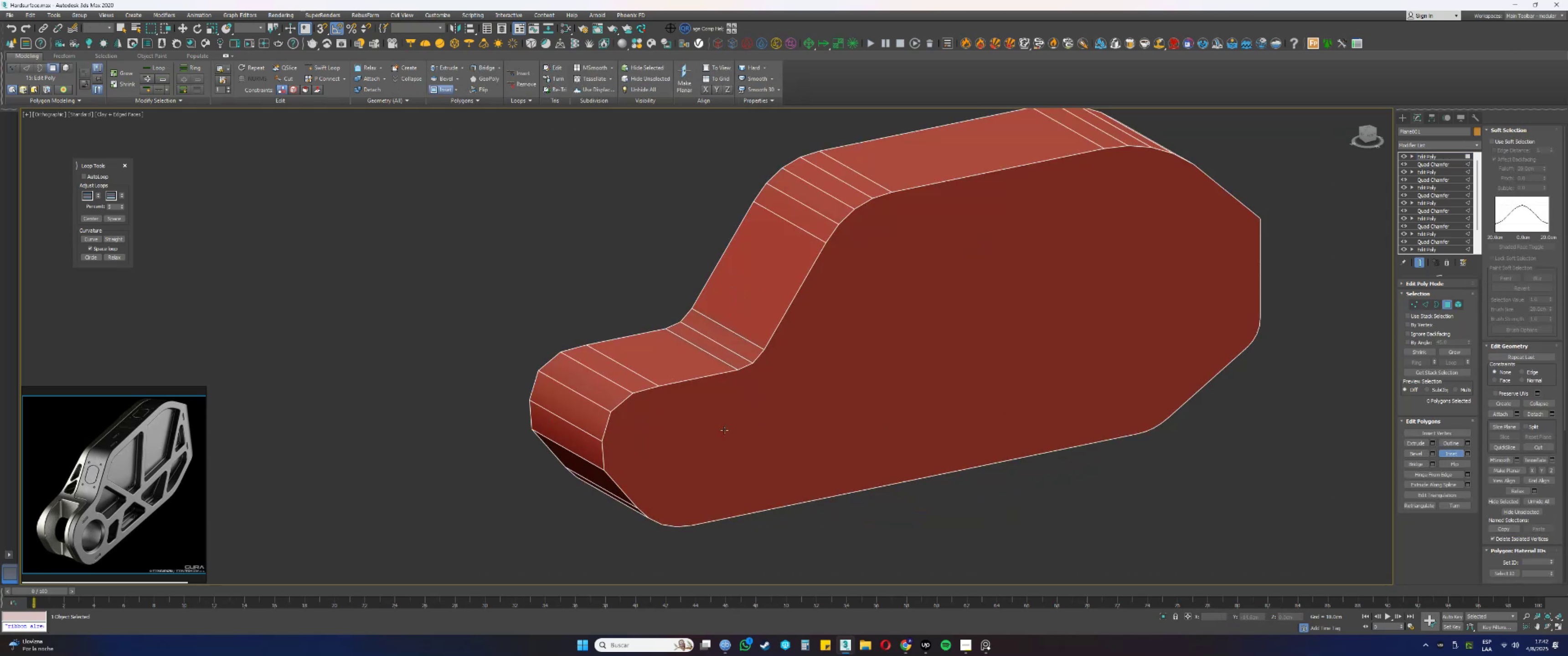 
left_click_drag(start_coordinate=[794, 385], to_coordinate=[795, 404])
 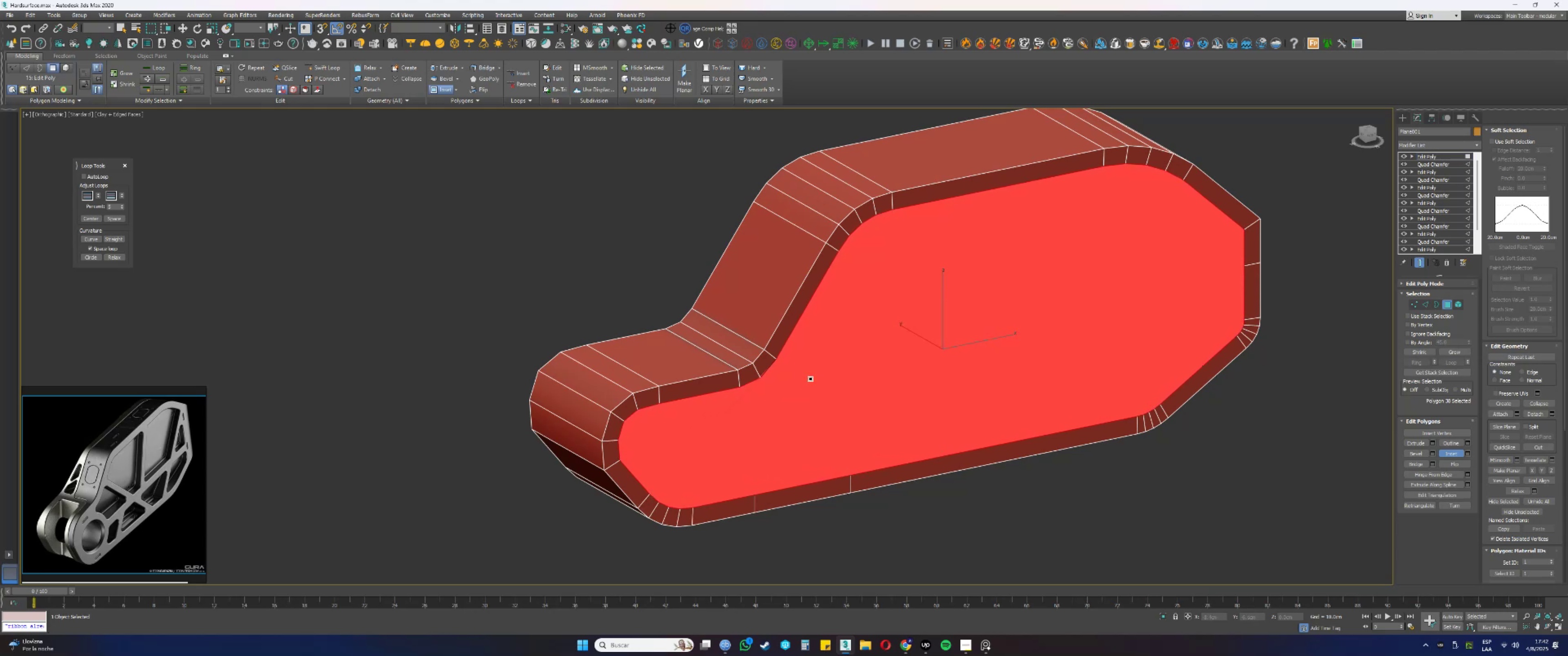 
right_click([810, 378])
 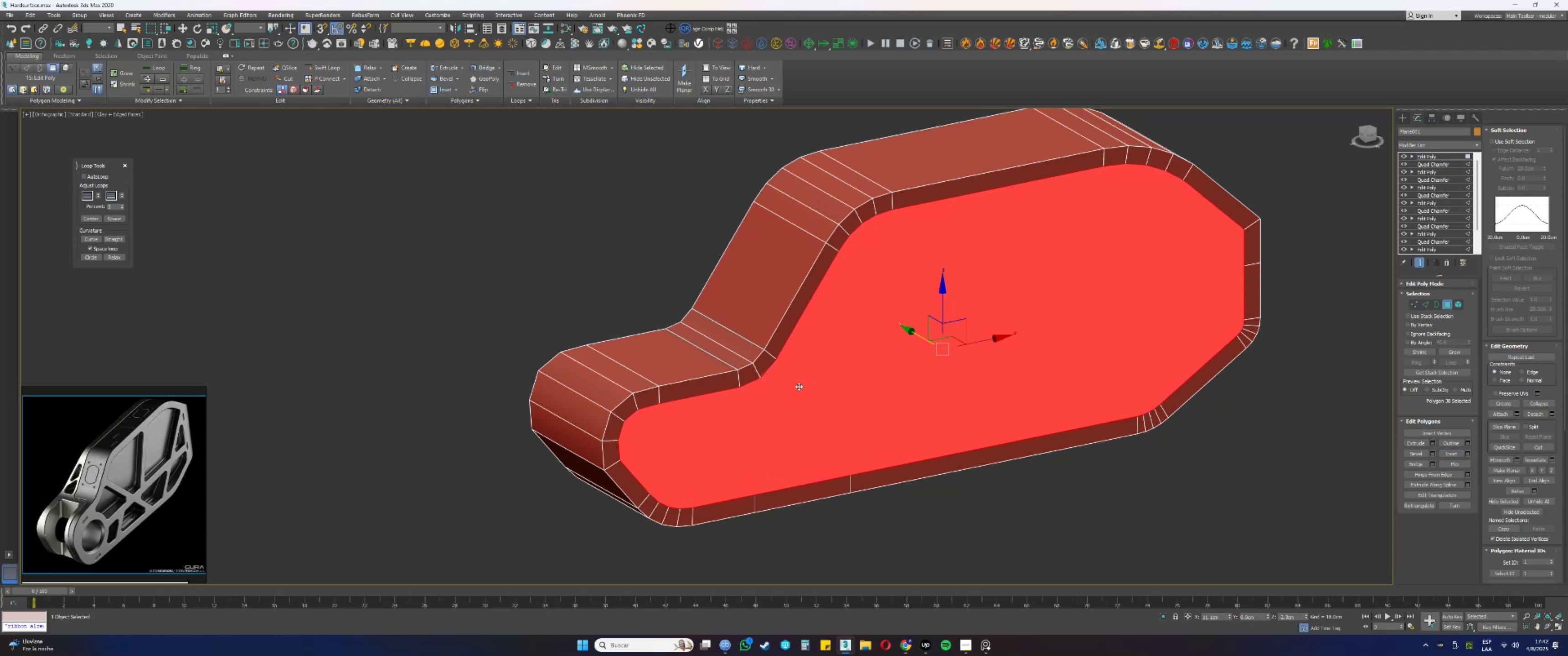 
wait(6.2)
 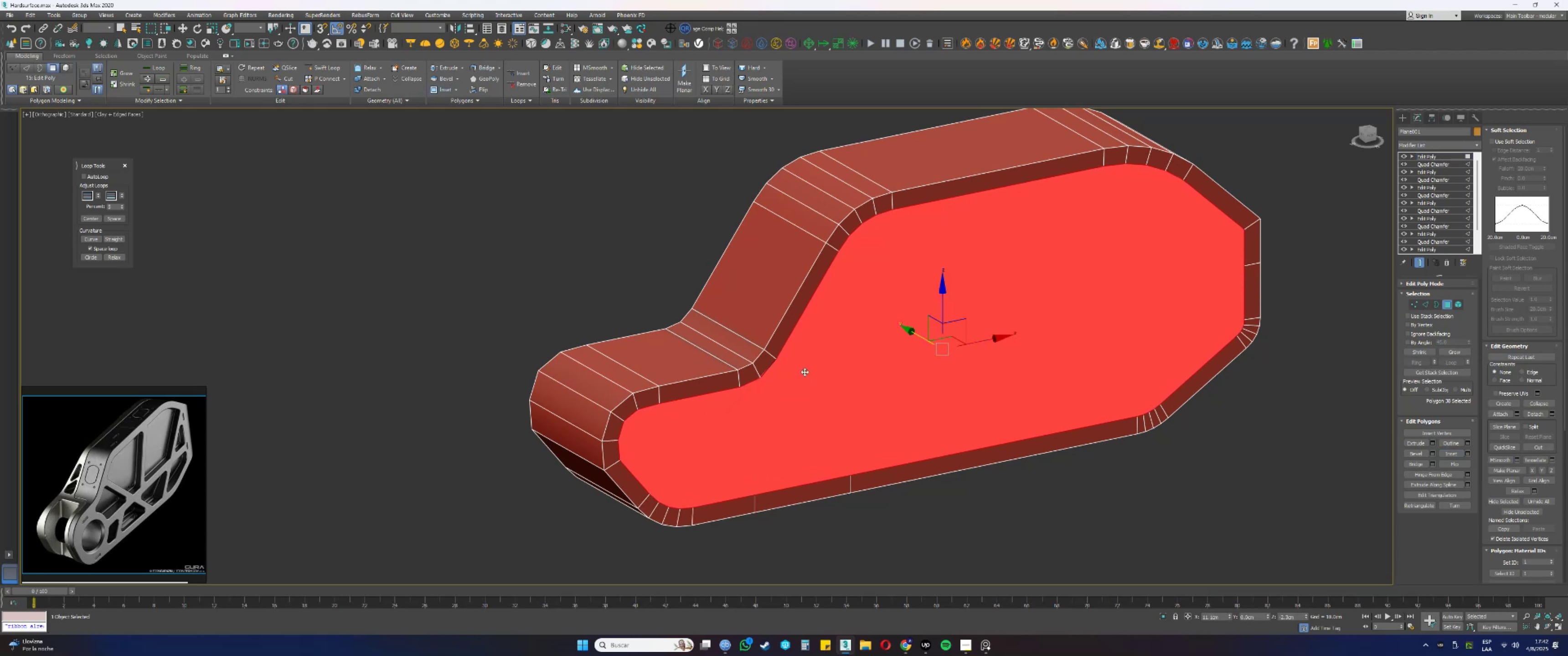 
key(Delete)
 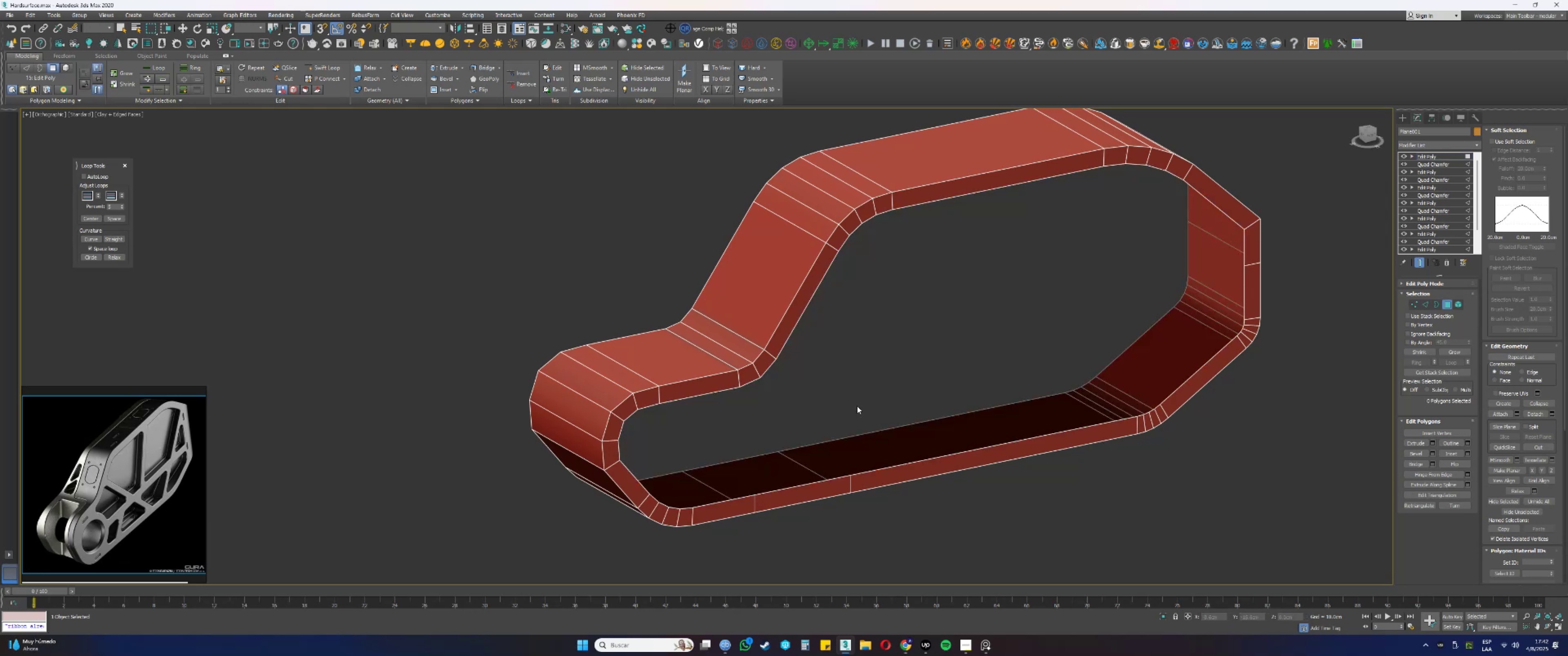 
wait(11.57)
 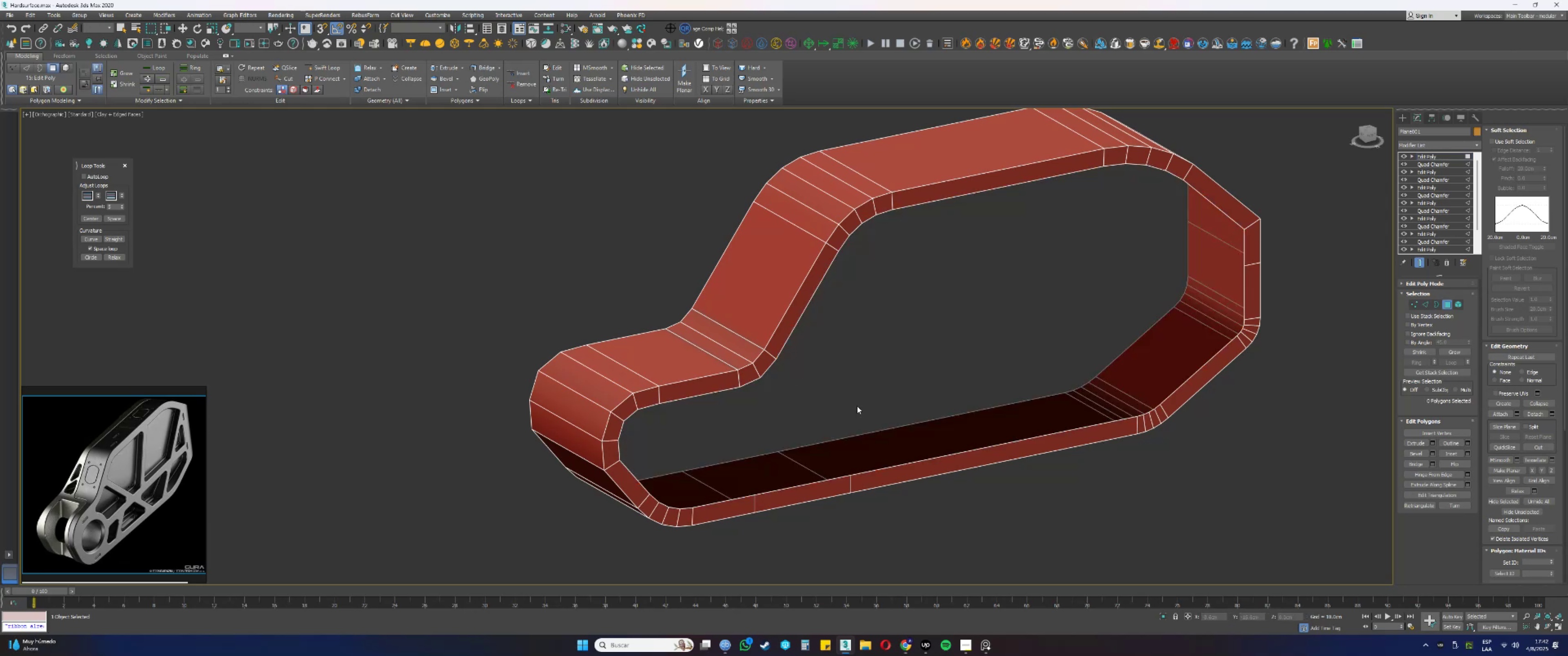 
type(44)
 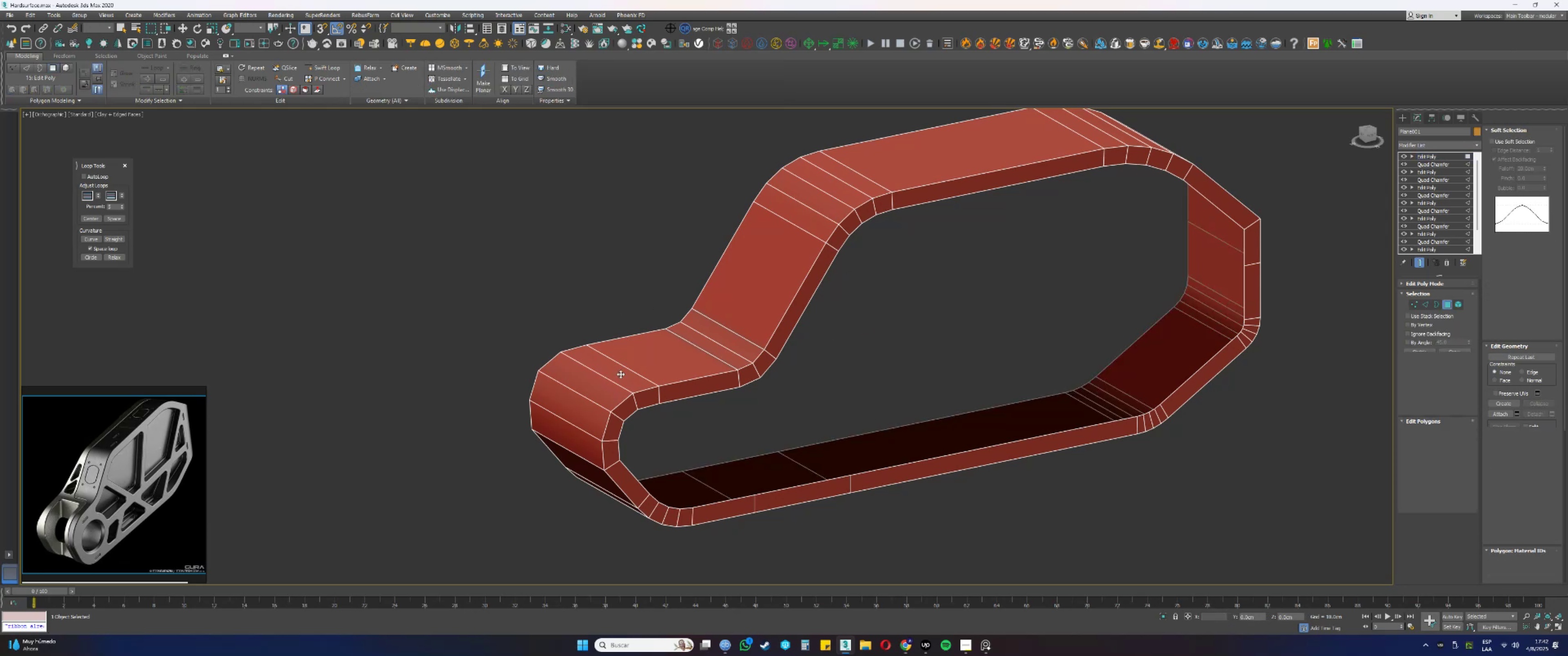 
left_click([620, 374])
 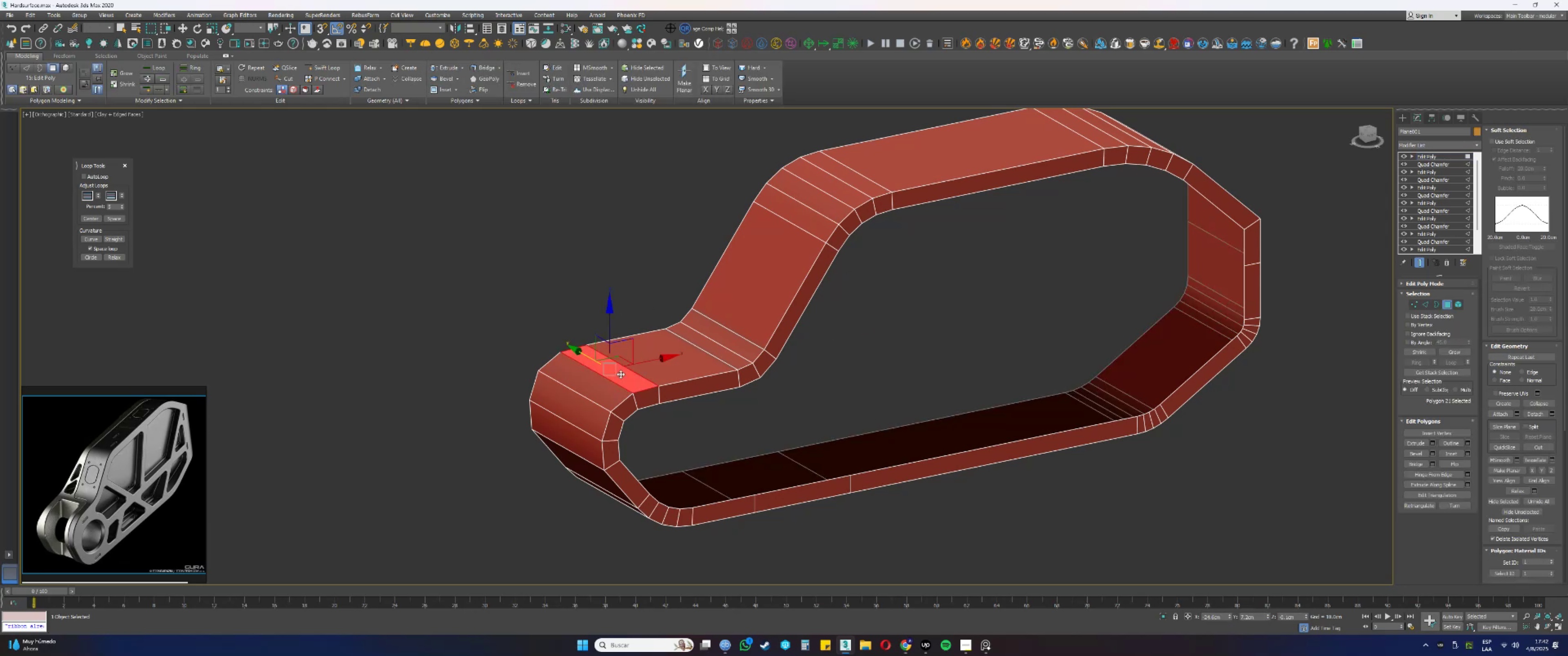 
key(Shift+ShiftLeft)
 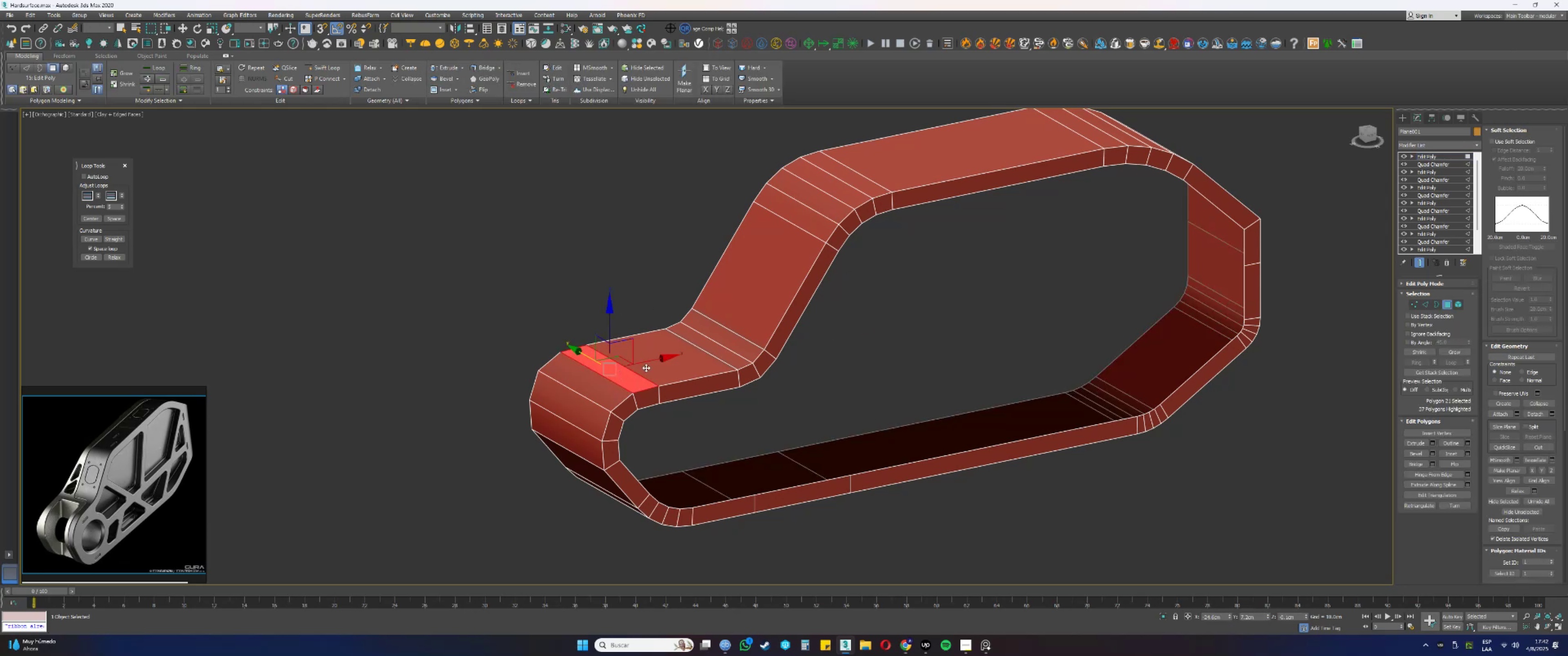 
double_click([652, 366])
 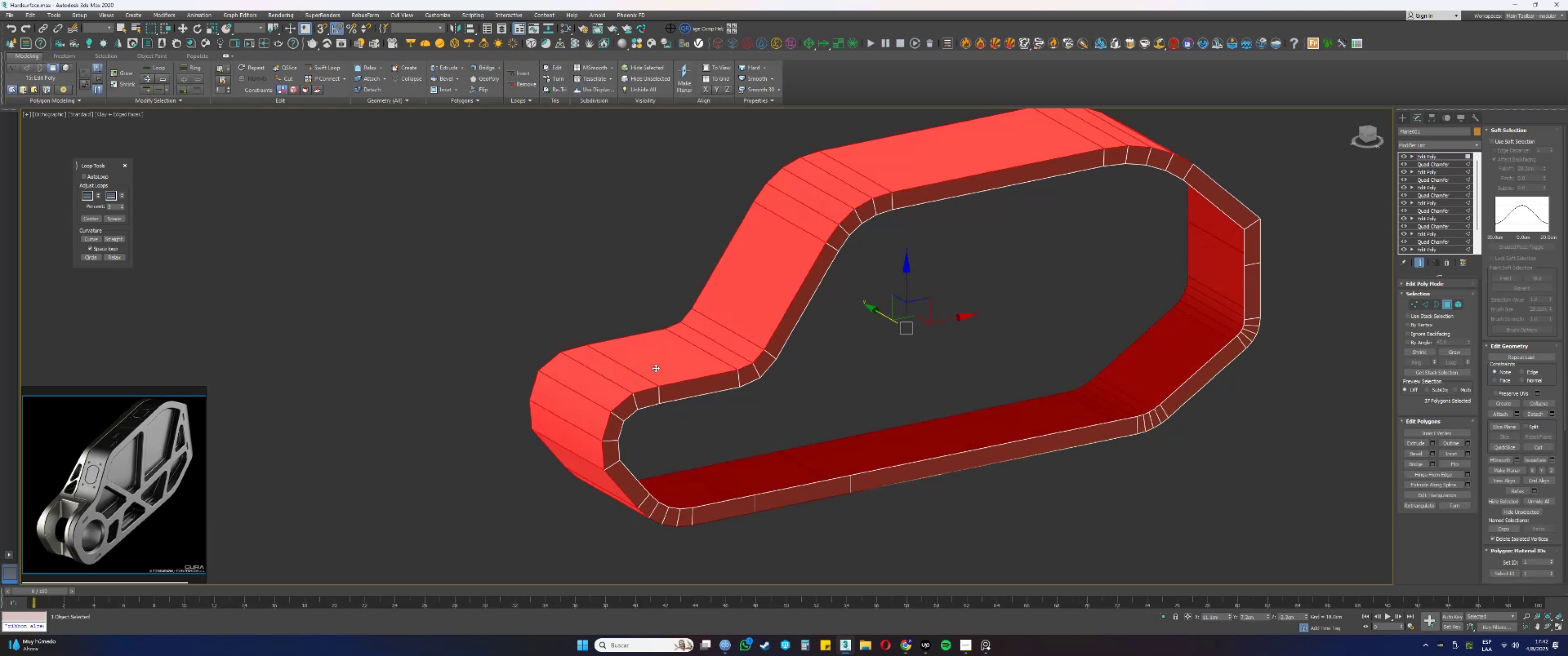 
type([Delete]4fz)
 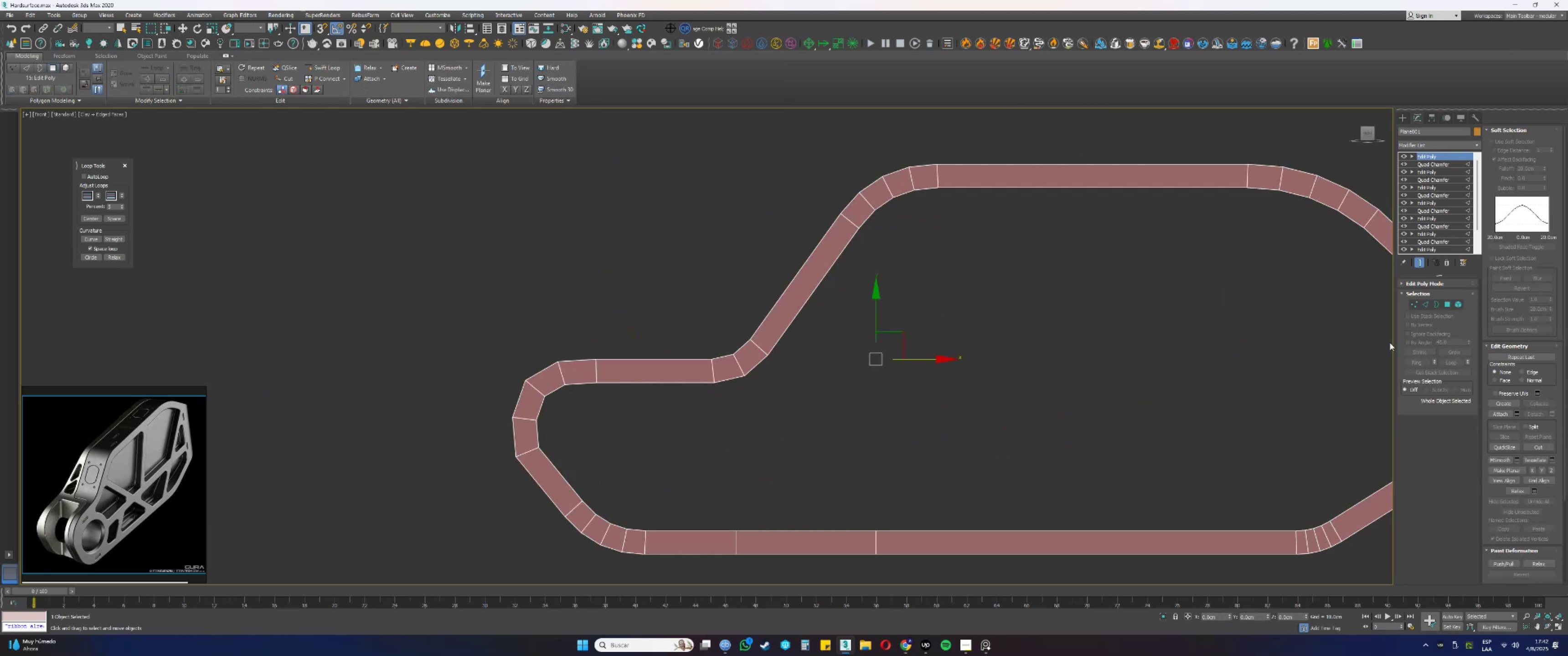 
right_click([1411, 230])
 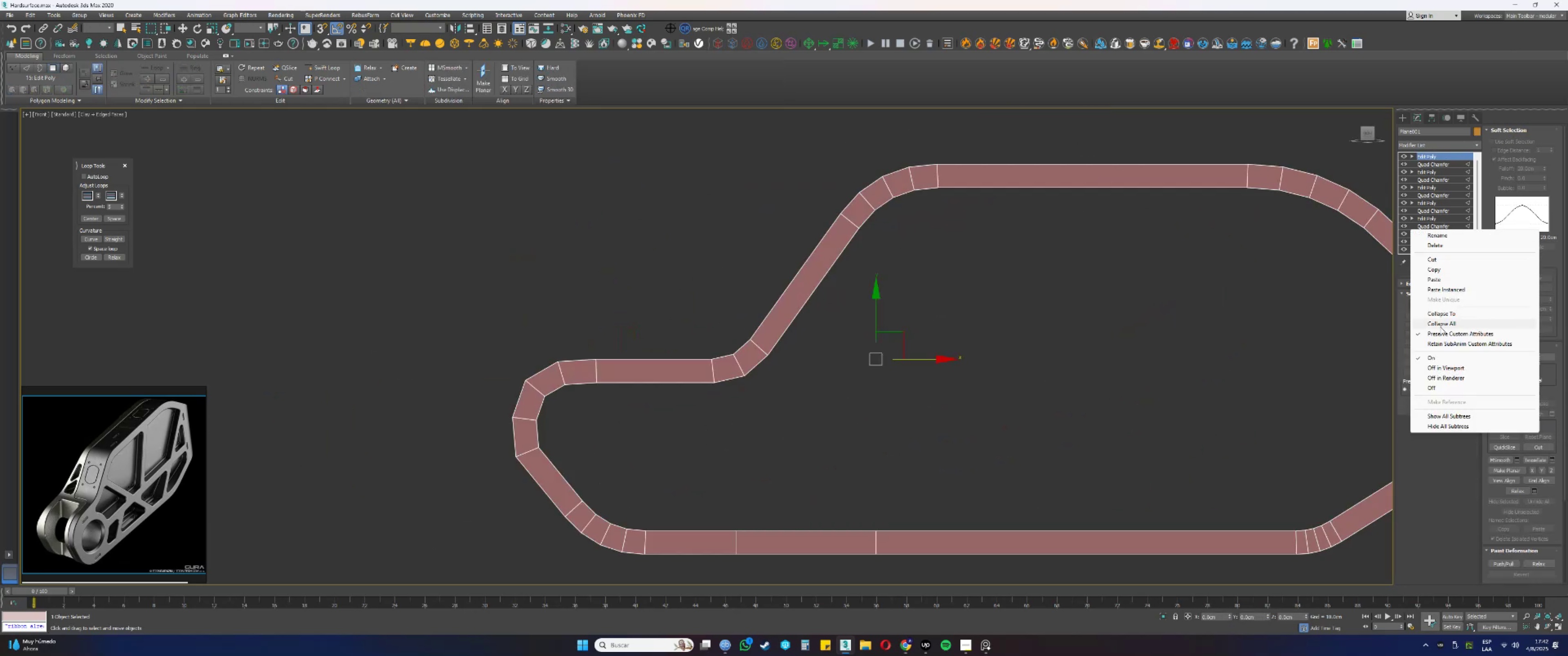 
left_click([1440, 323])
 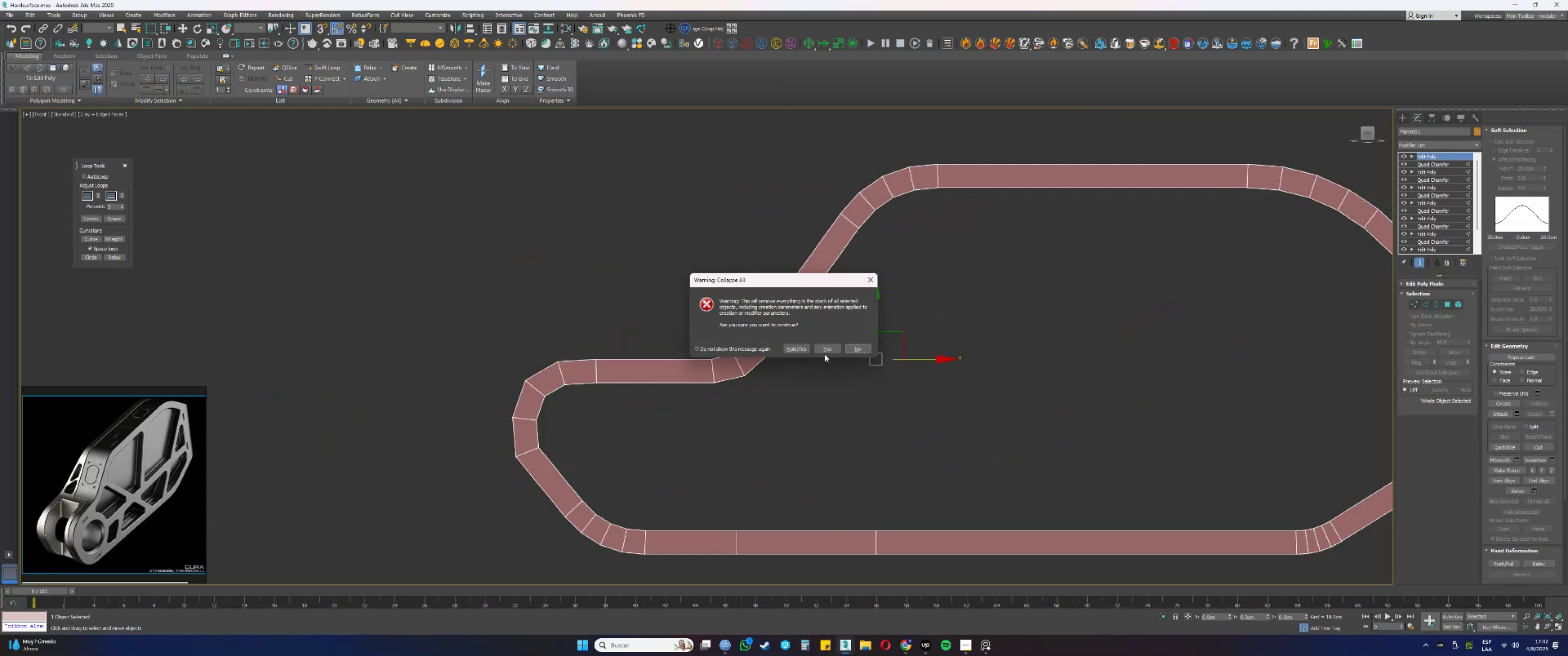 
double_click([826, 351])
 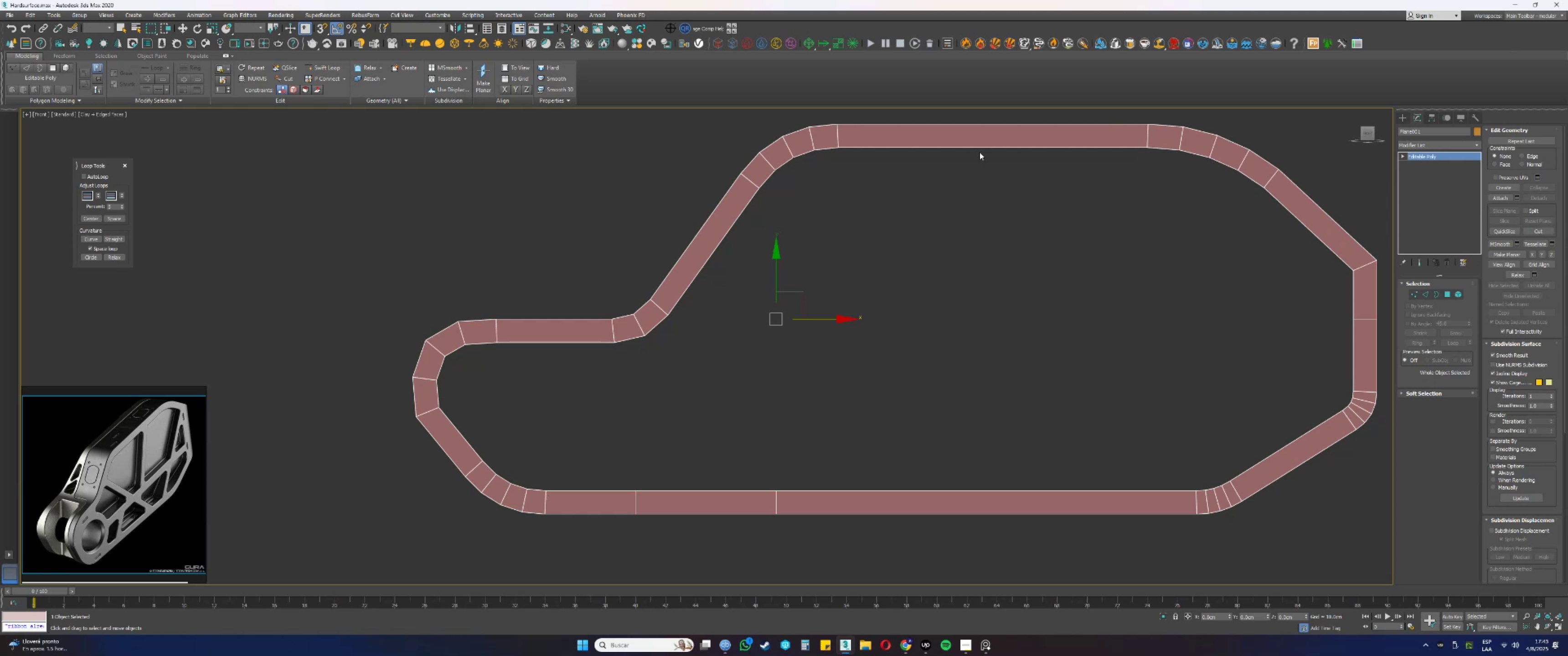 
wait(67.19)
 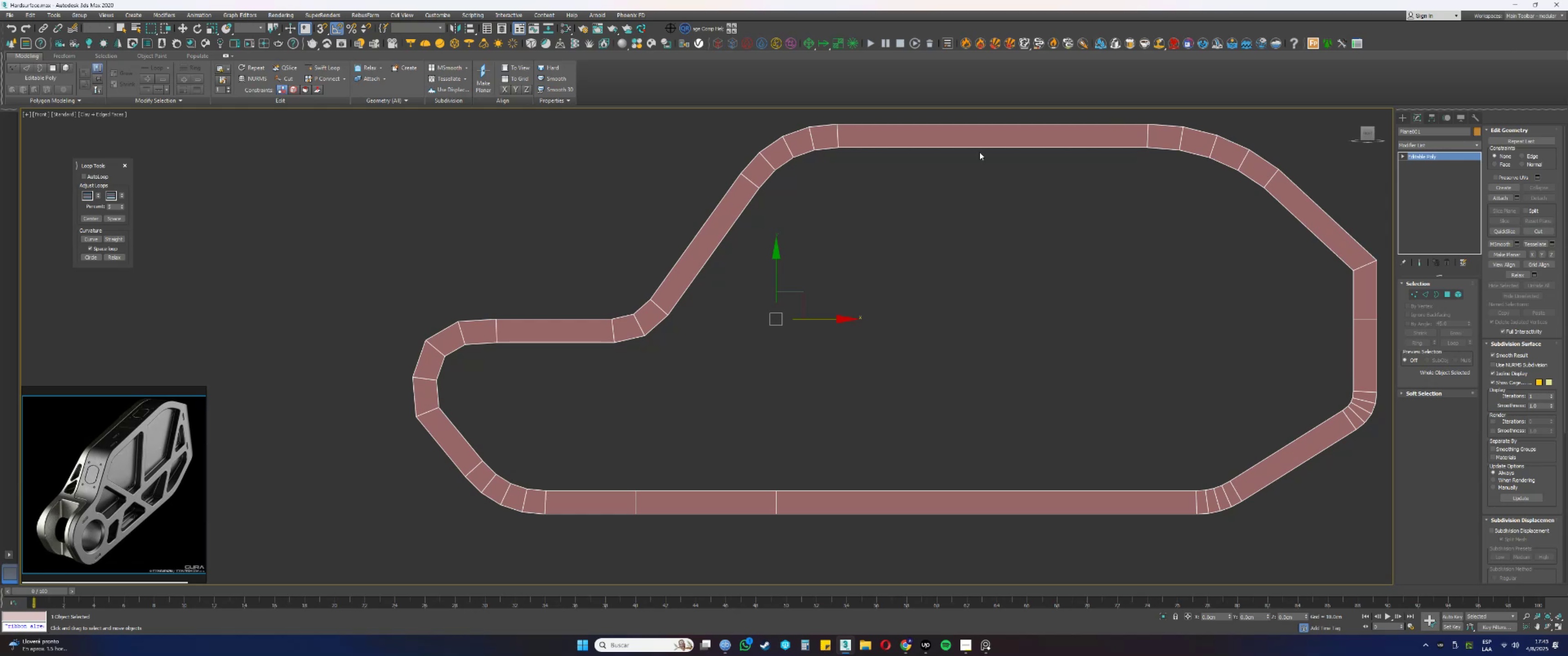 
left_click([1403, 122])
 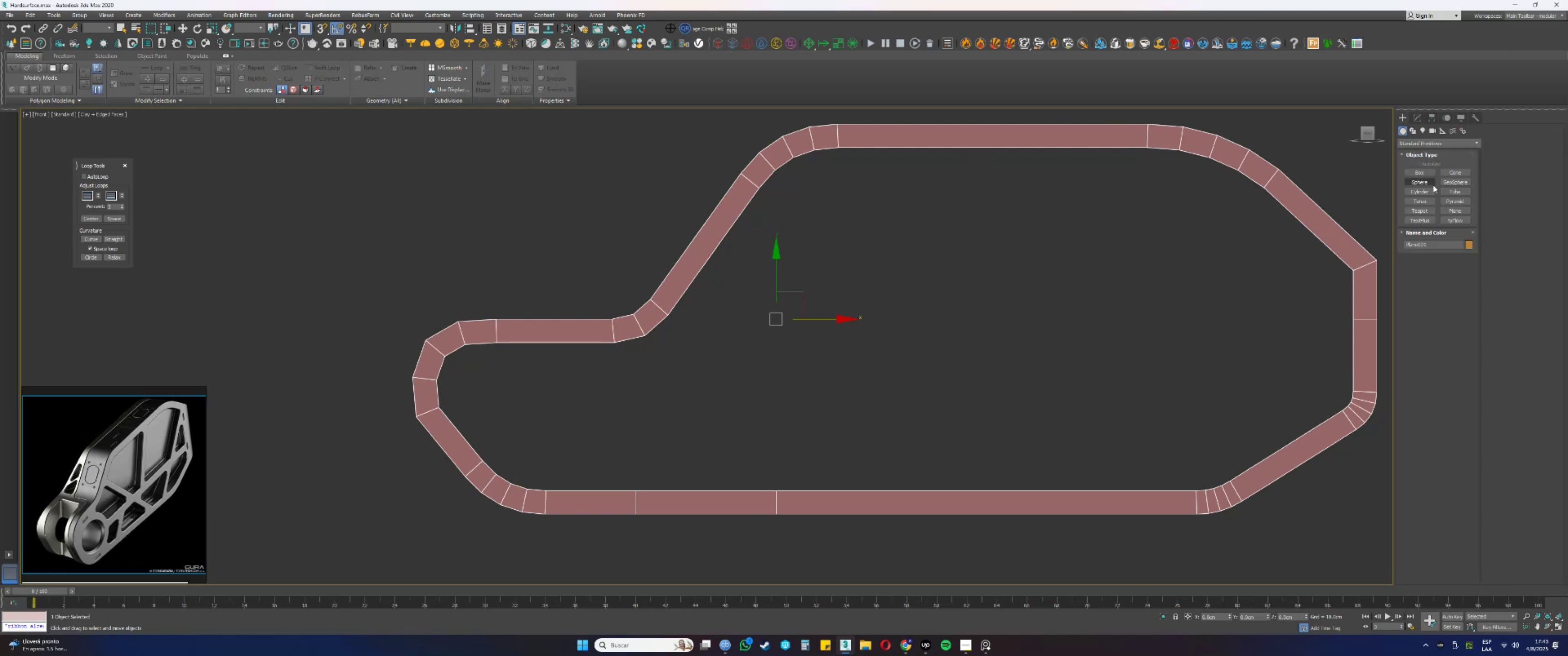 
left_click([1426, 189])
 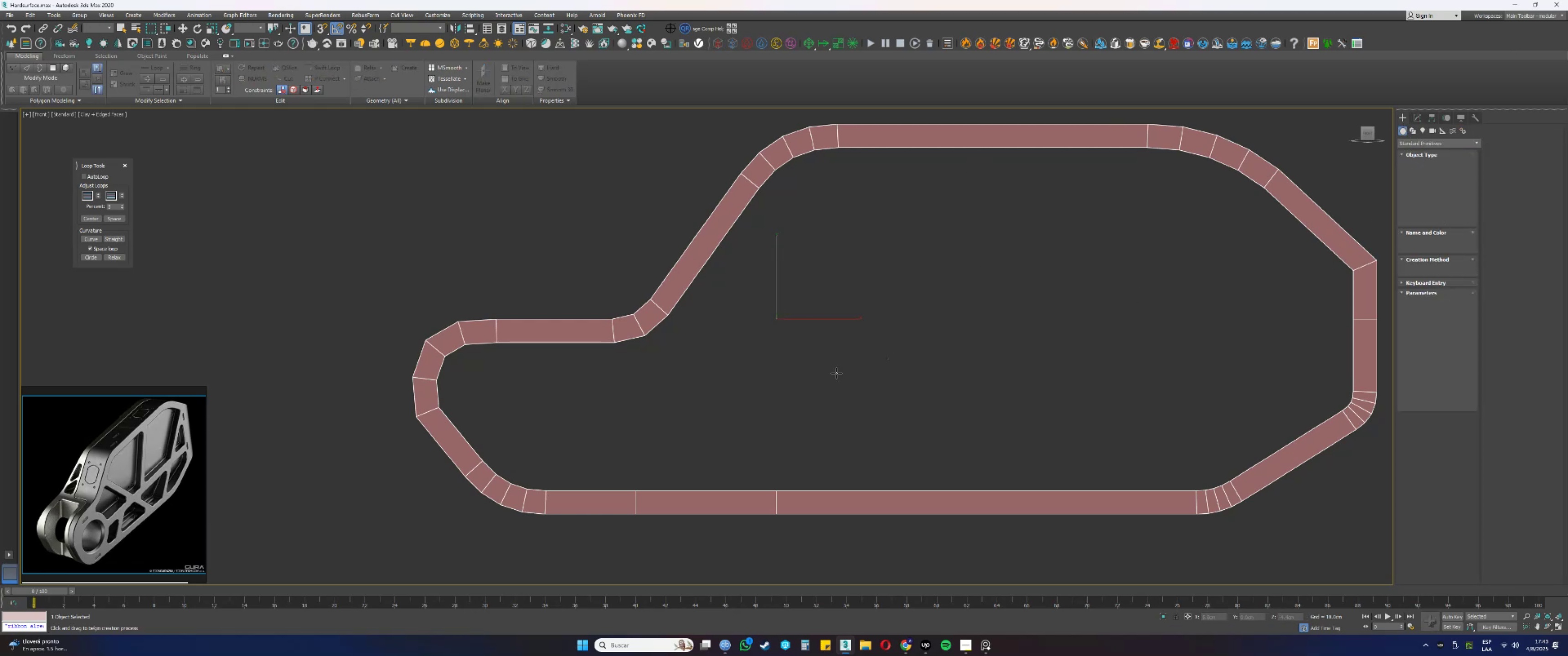 
left_click_drag(start_coordinate=[789, 368], to_coordinate=[809, 432])
 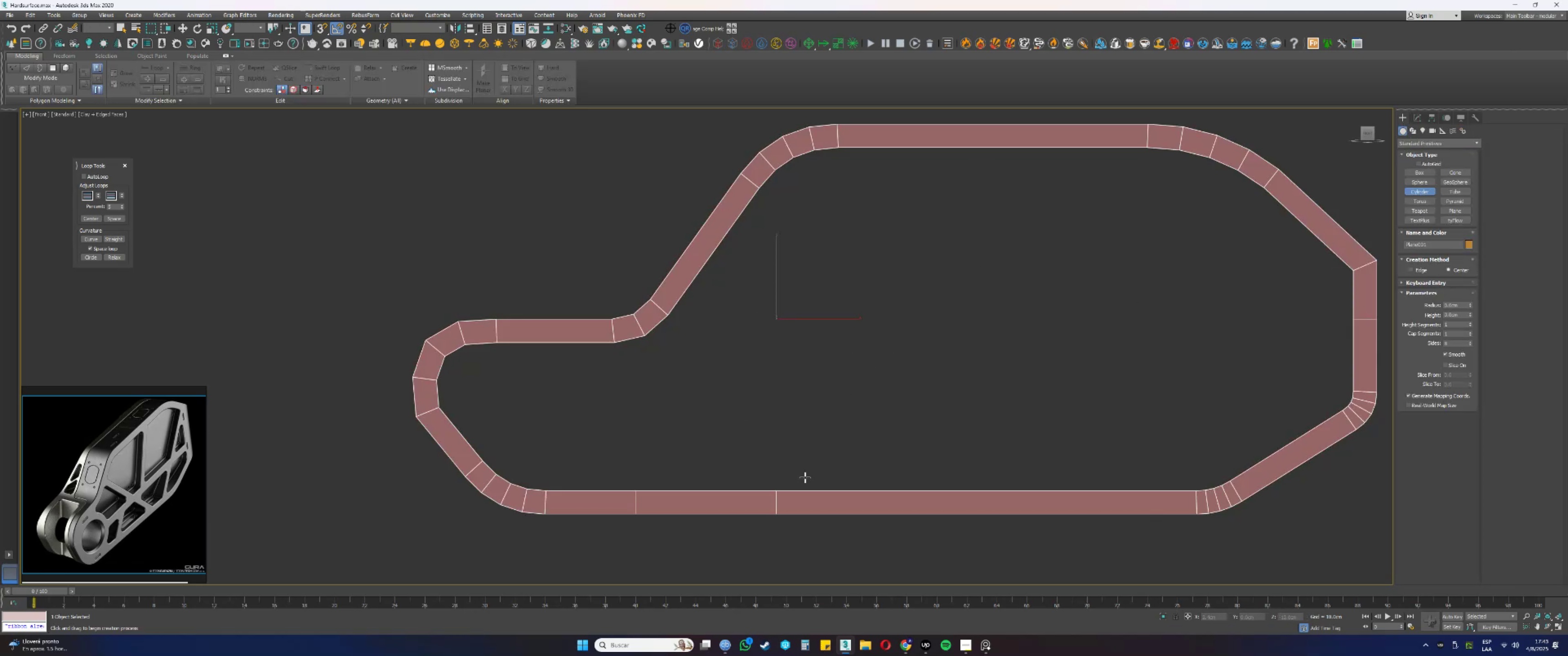 
left_click_drag(start_coordinate=[805, 339], to_coordinate=[824, 405])
 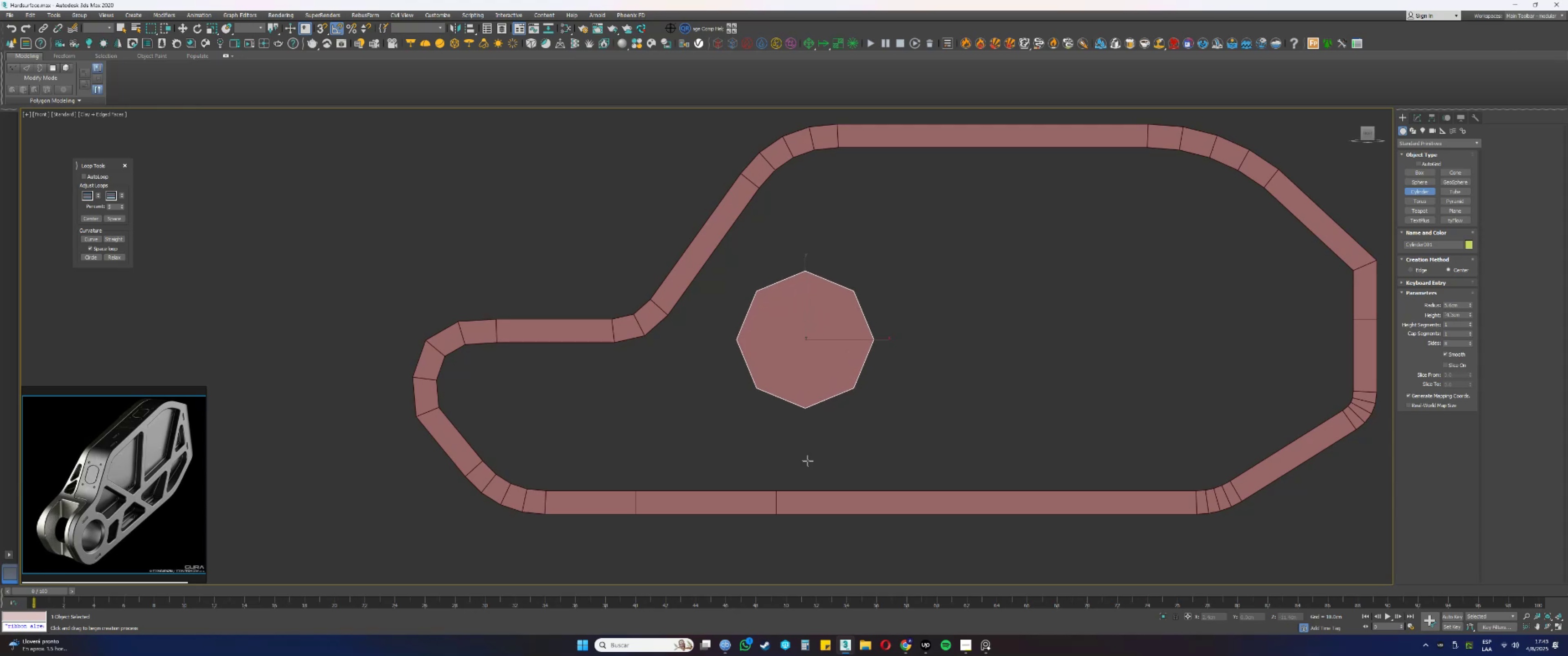 
left_click([803, 472])
 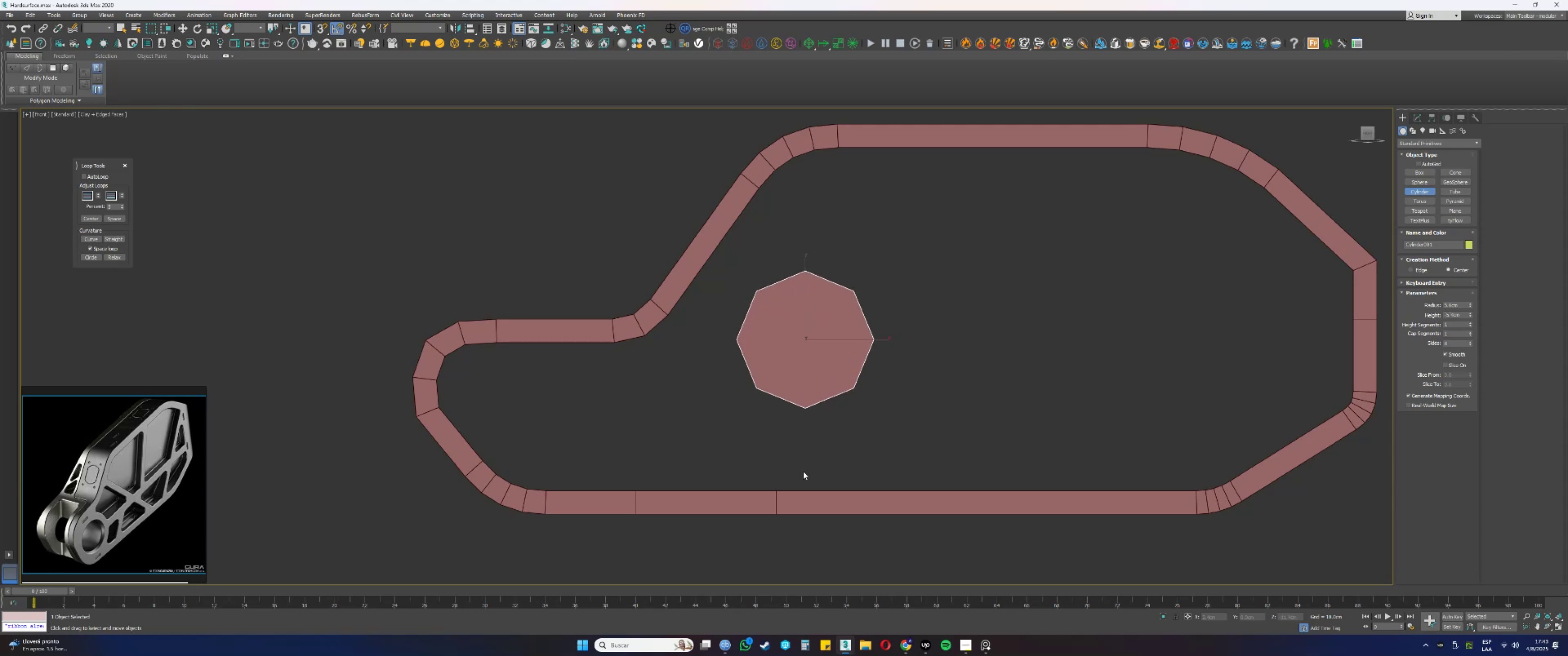 
right_click([803, 472])
 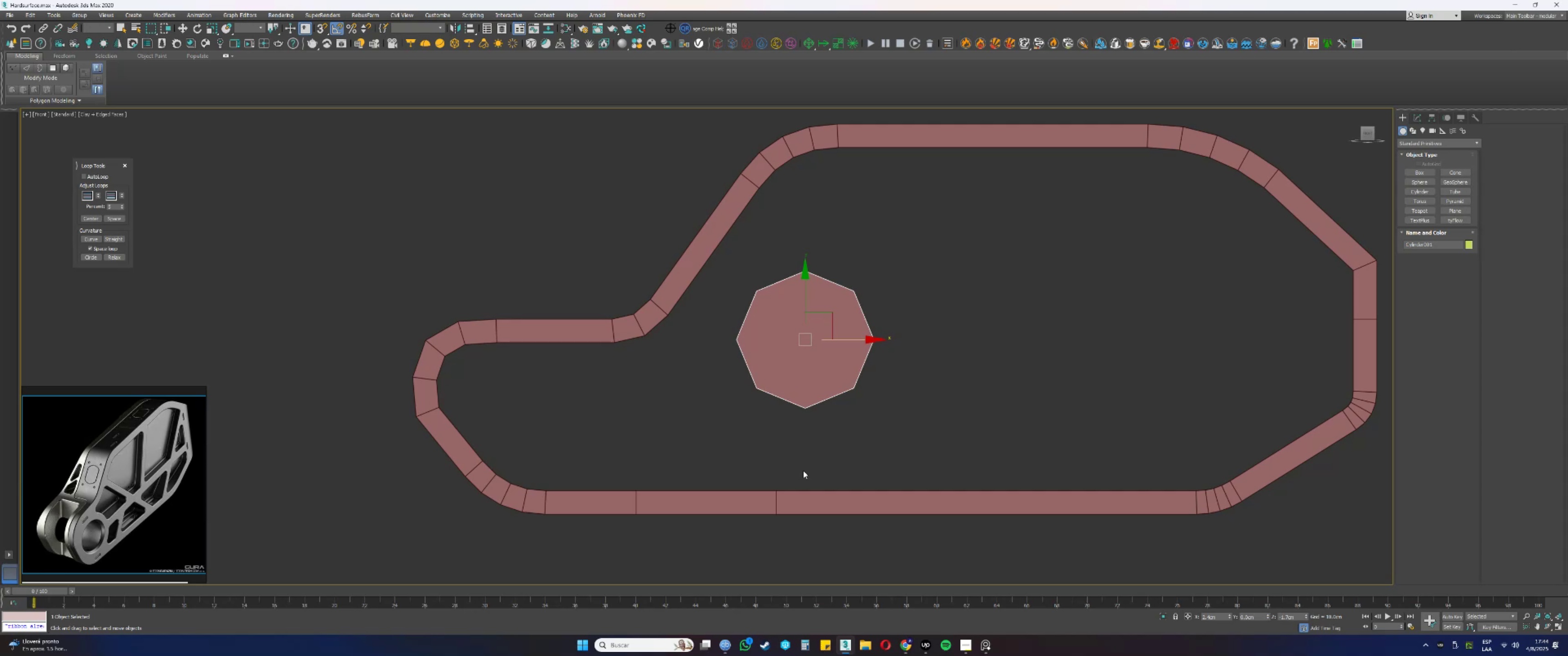 
wait(30.86)
 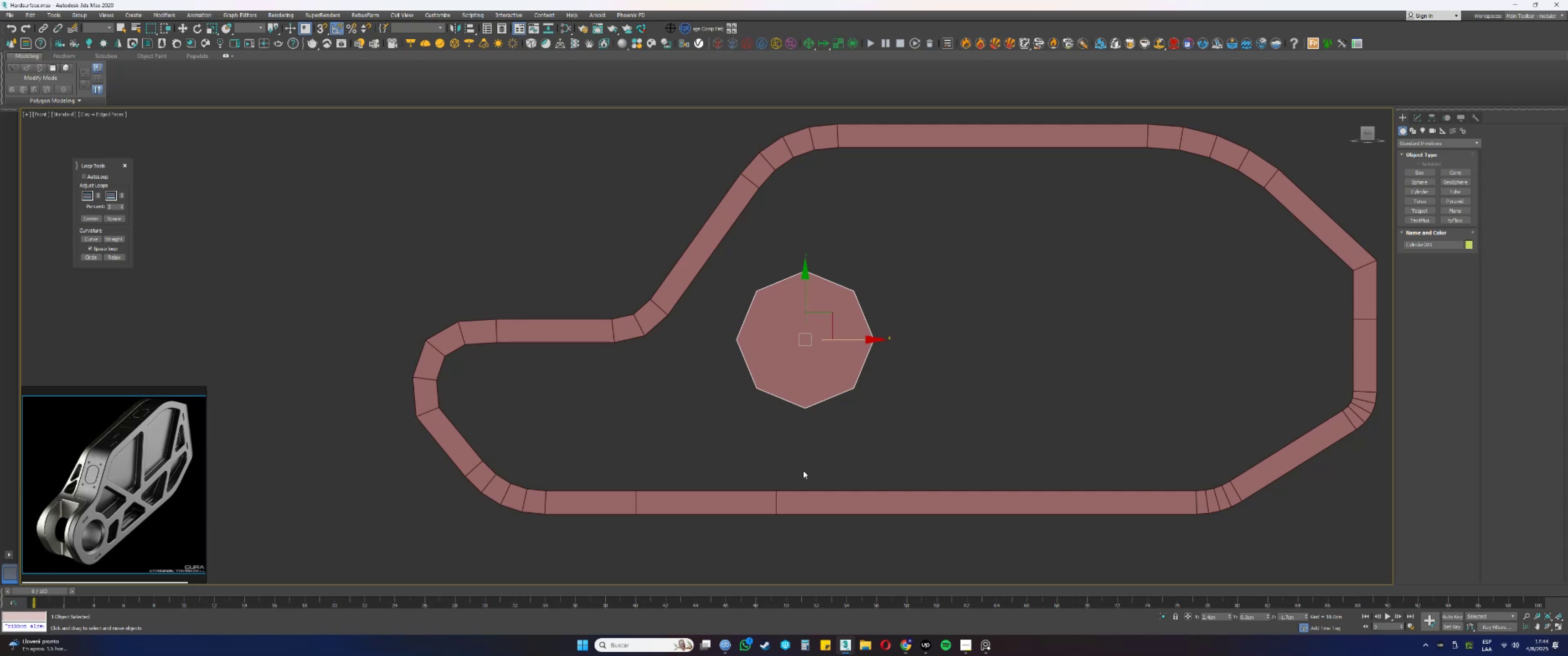 
left_click_drag(start_coordinate=[800, 319], to_coordinate=[571, 395])
 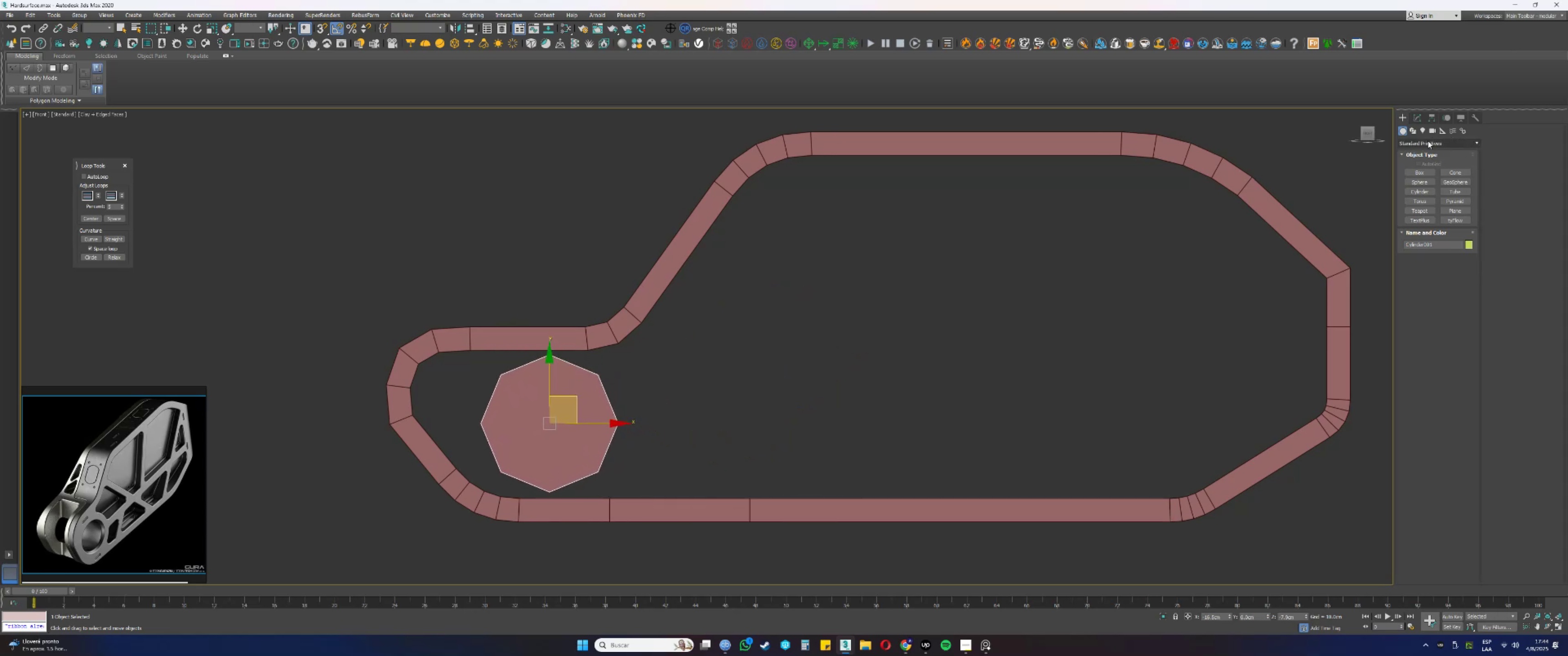 
left_click([1416, 115])
 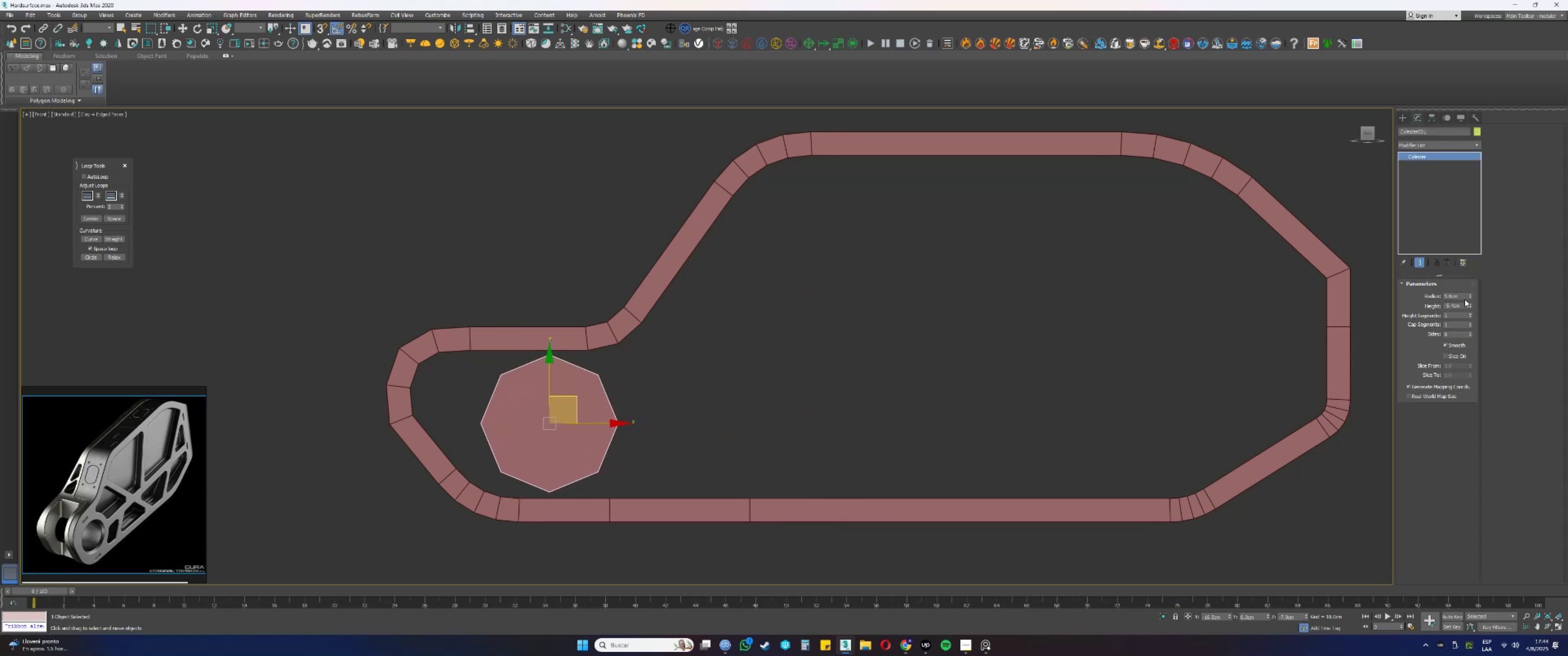 
left_click_drag(start_coordinate=[1469, 296], to_coordinate=[1468, 311])
 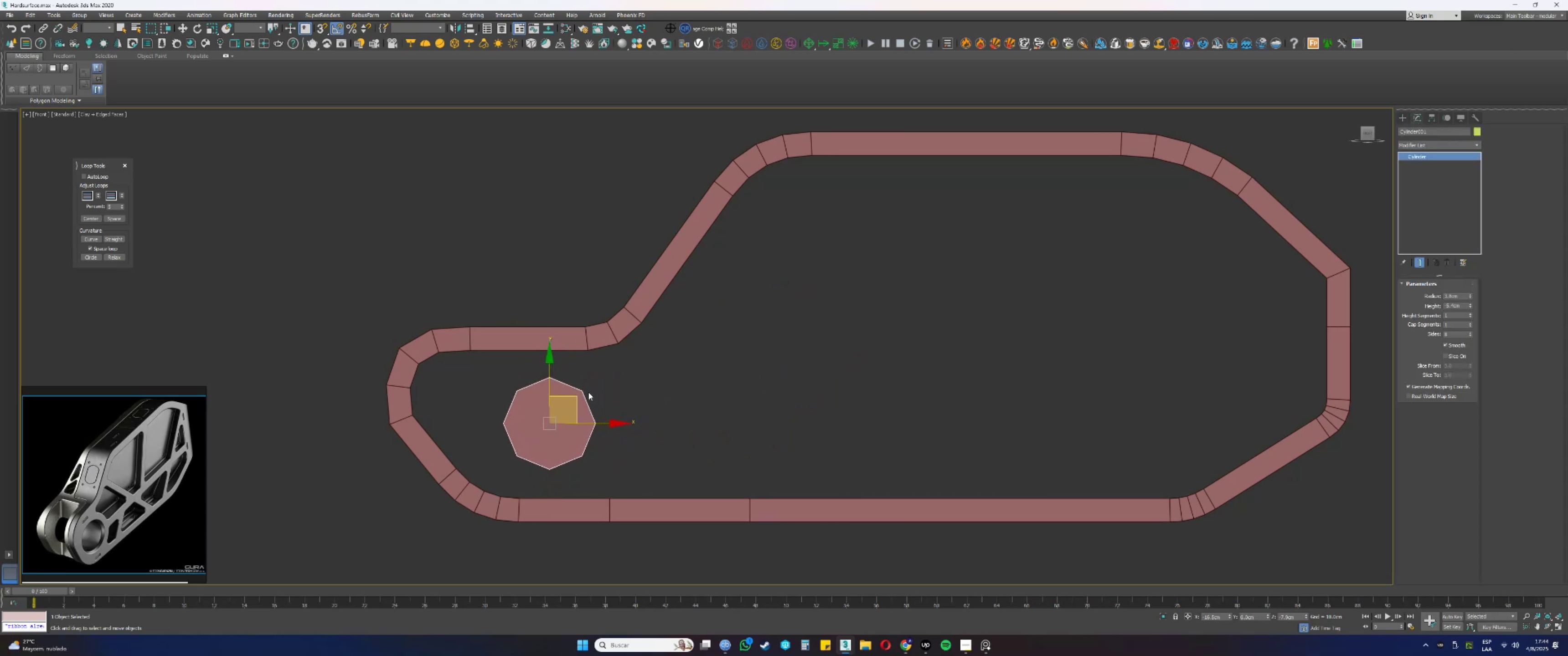 
left_click_drag(start_coordinate=[574, 399], to_coordinate=[488, 379])
 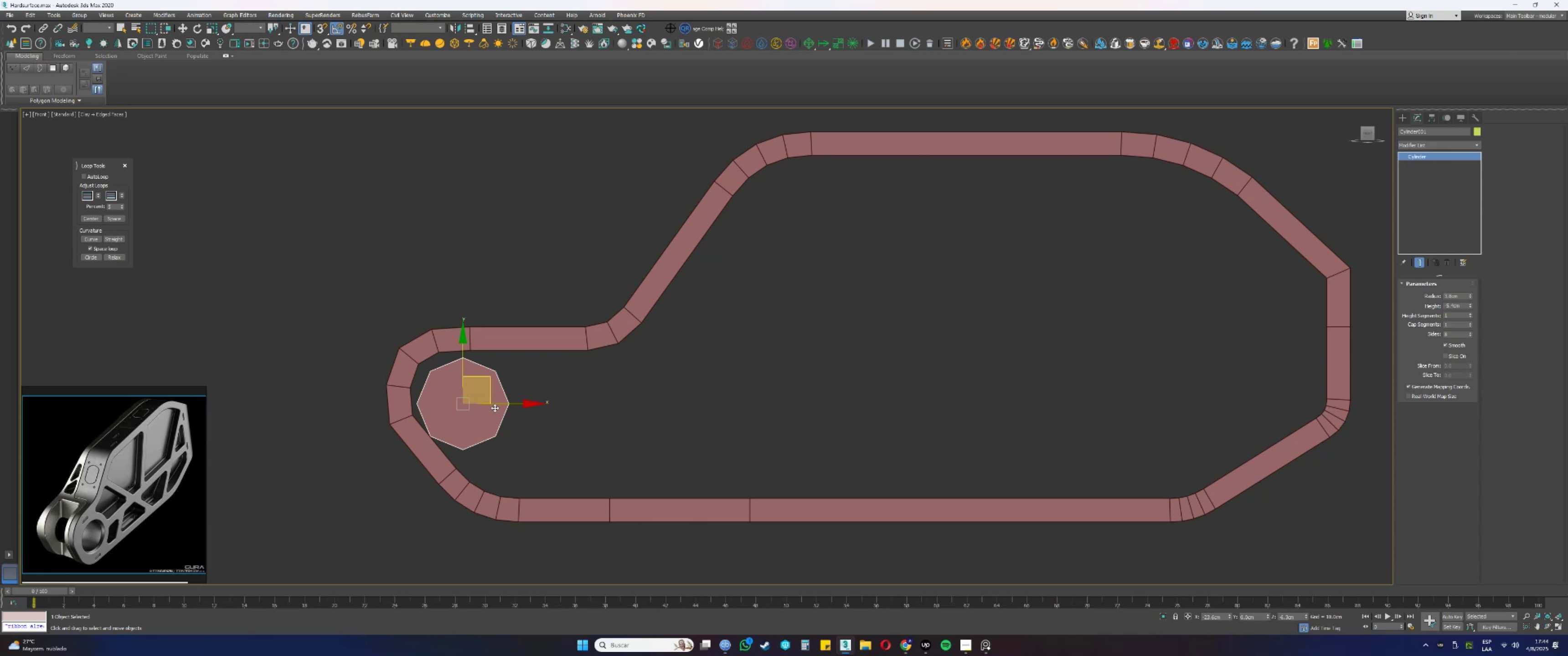 
wait(6.42)
 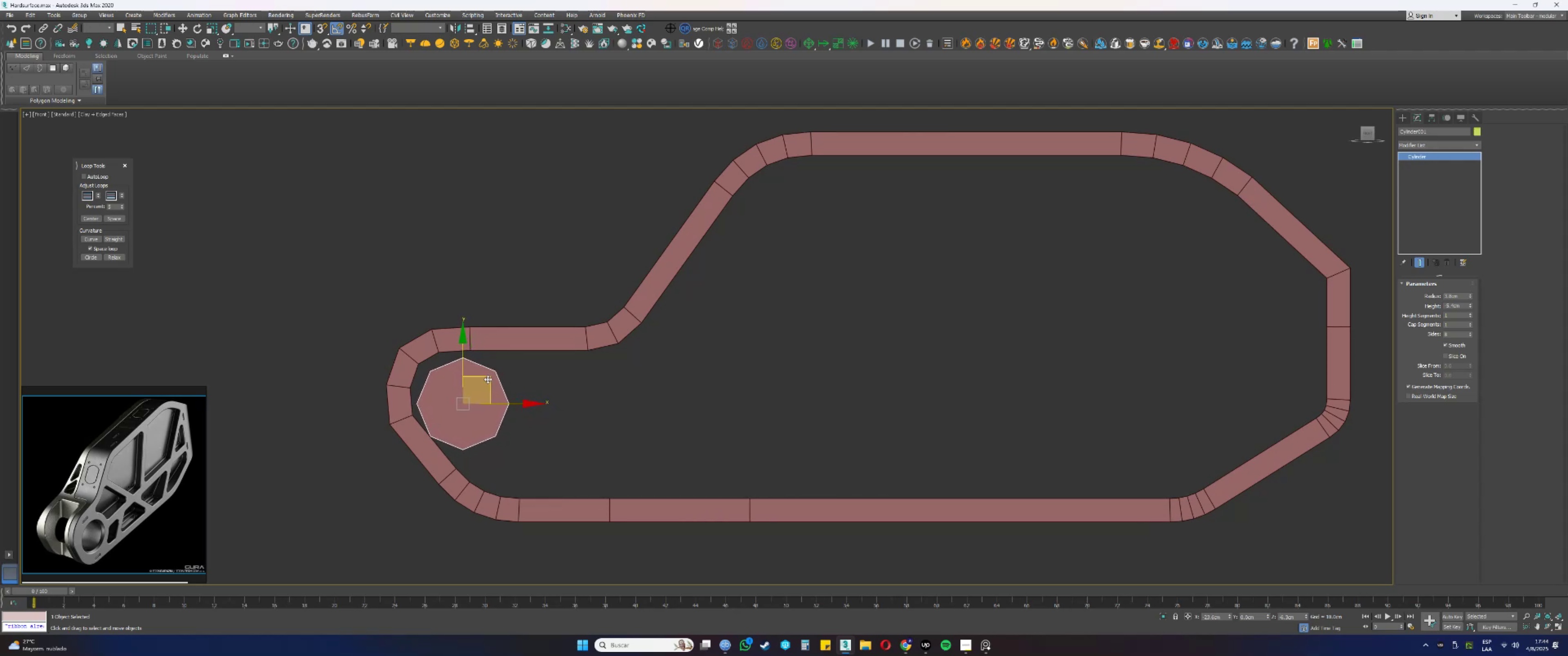 
scroll: coordinate [427, 419], scroll_direction: up, amount: 1.0
 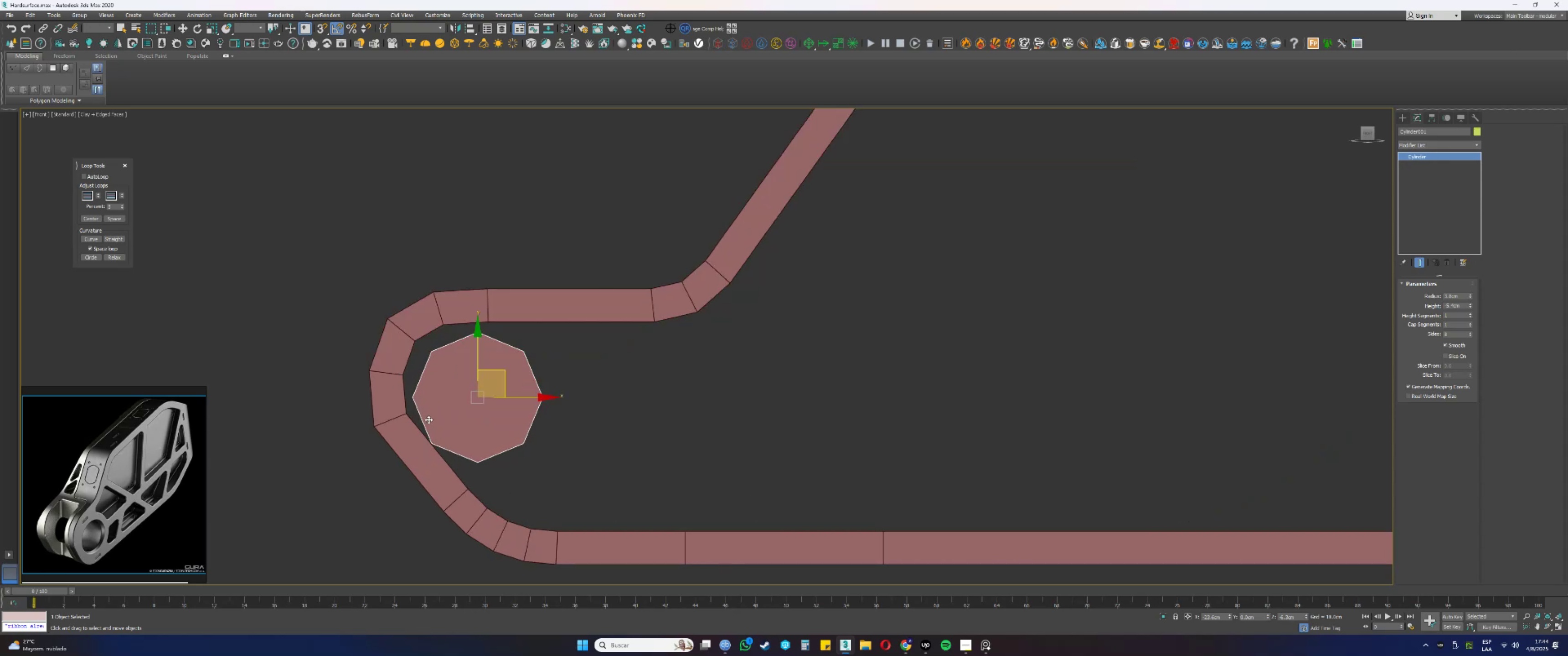 
left_click([394, 436])
 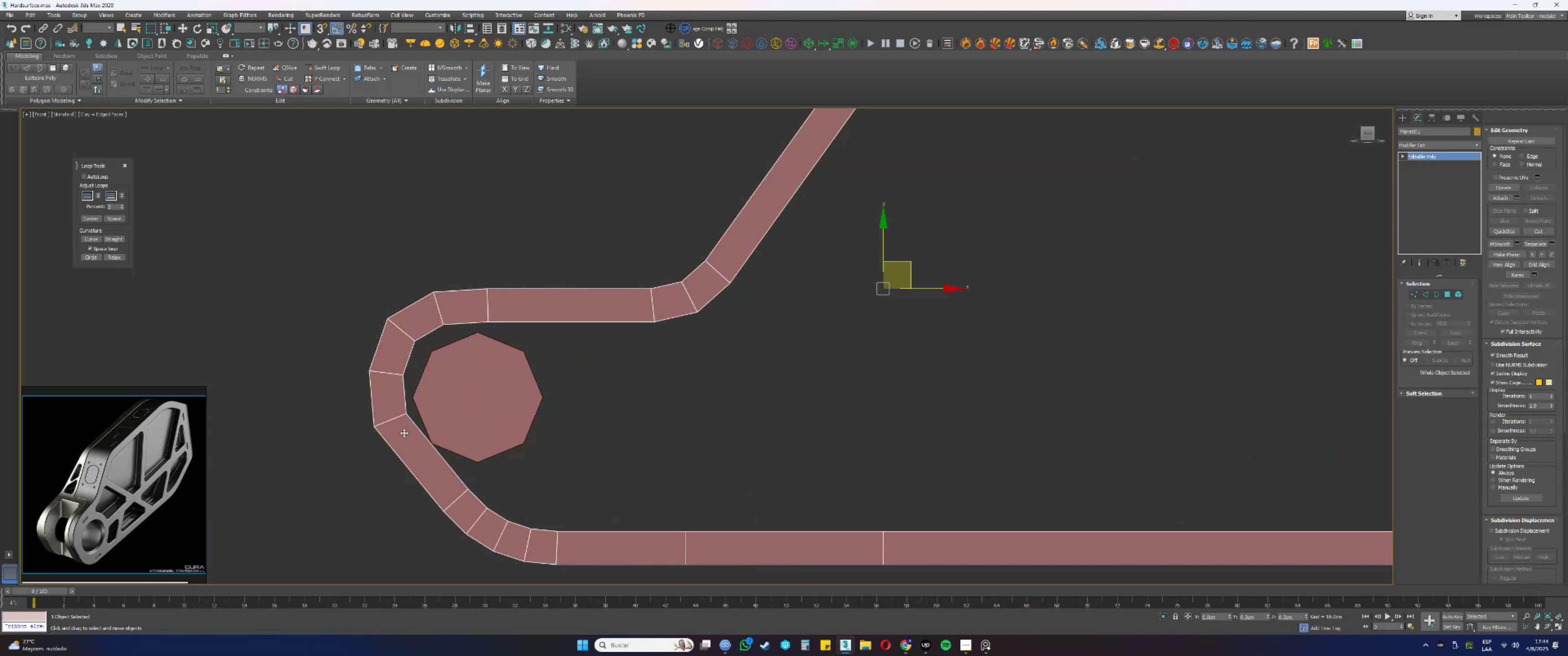 
type(1ss)
 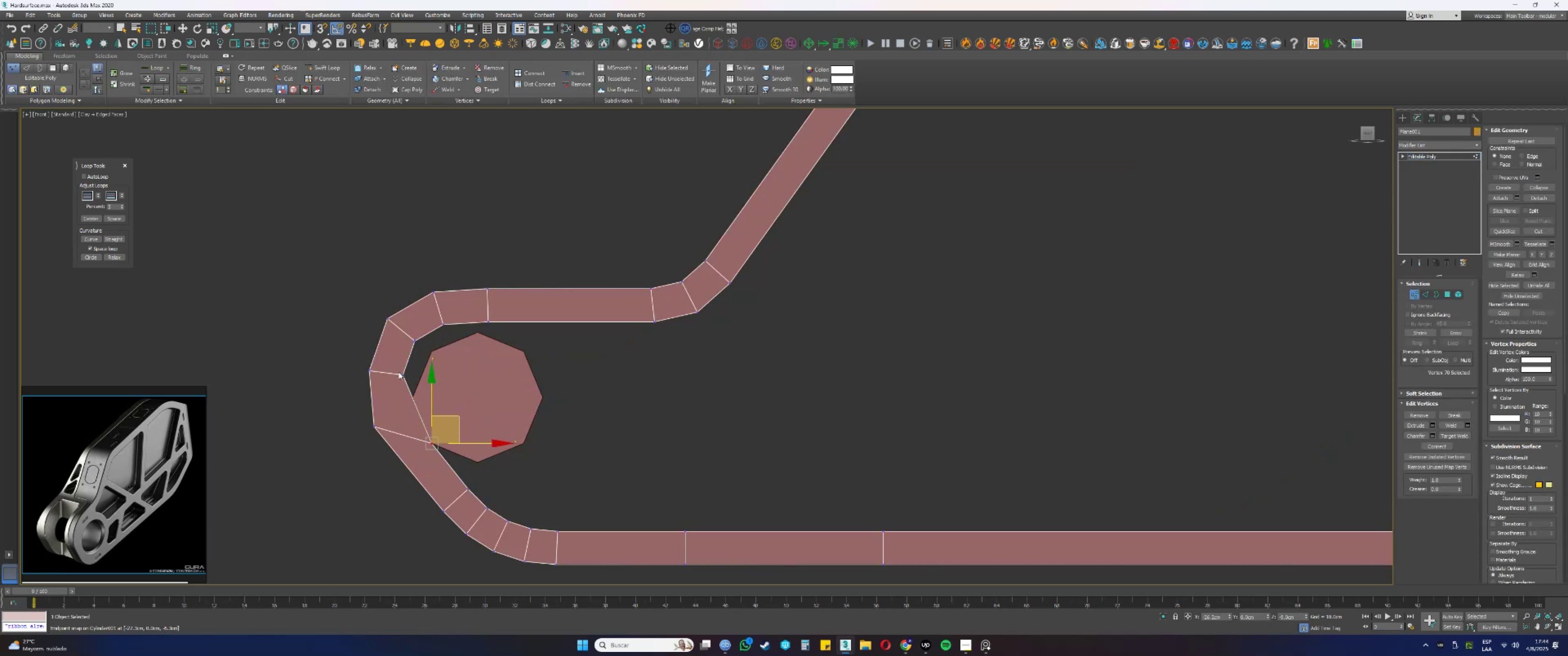 
left_click_drag(start_coordinate=[427, 388], to_coordinate=[434, 440])
 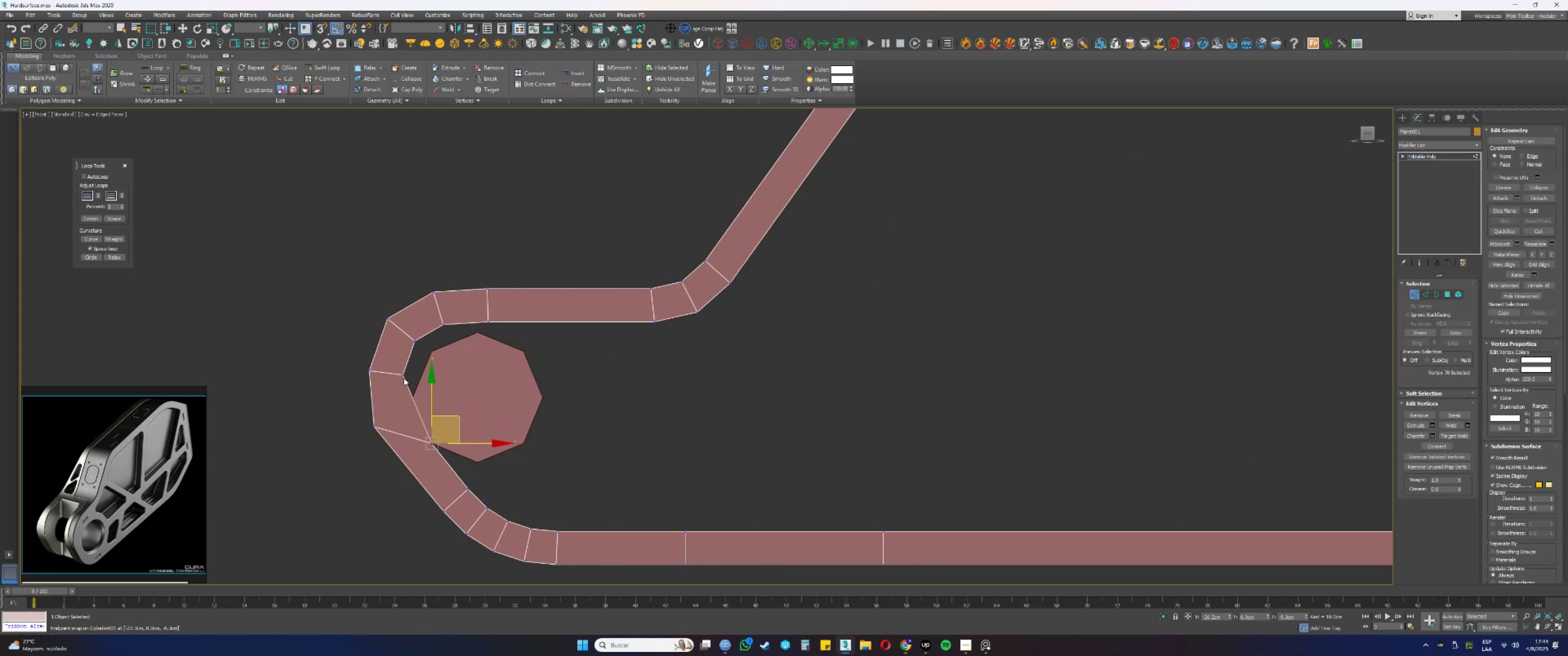 
left_click_drag(start_coordinate=[398, 371], to_coordinate=[403, 381])
 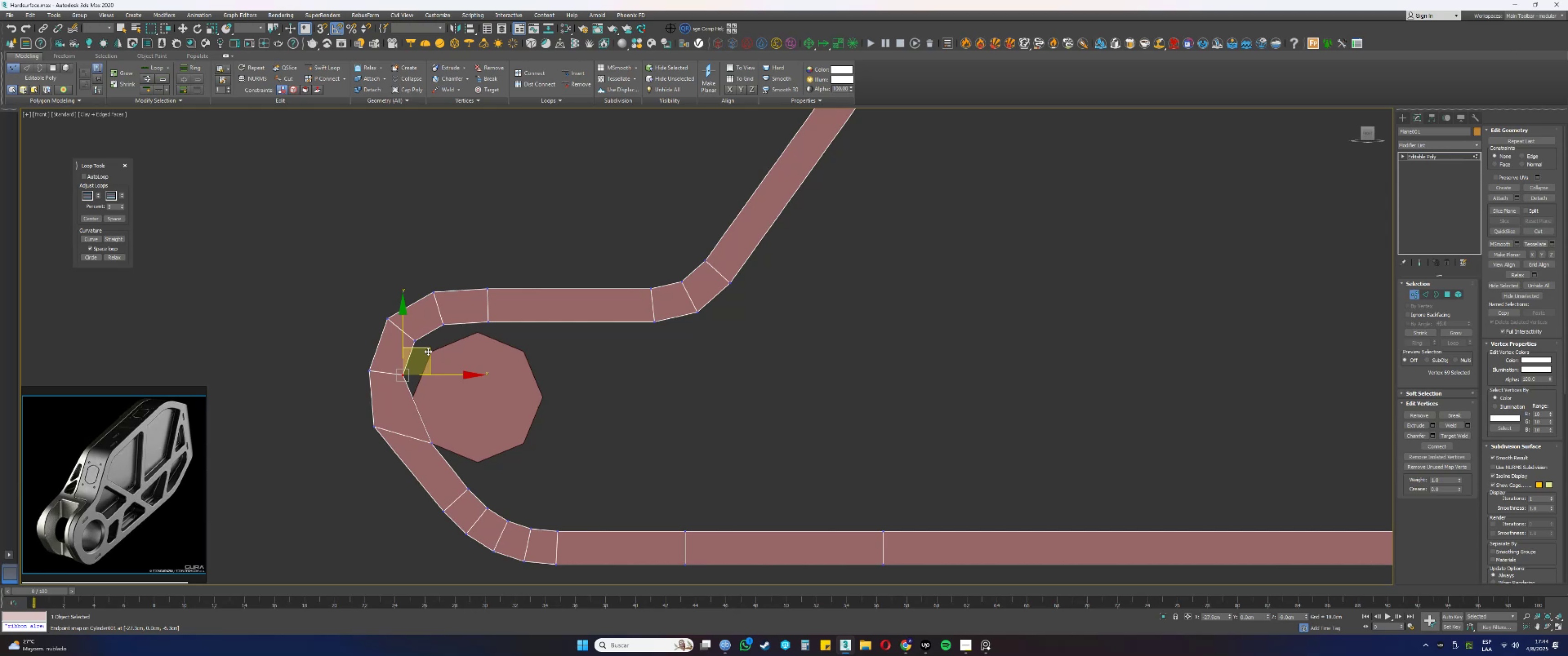 
left_click_drag(start_coordinate=[433, 350], to_coordinate=[411, 387])
 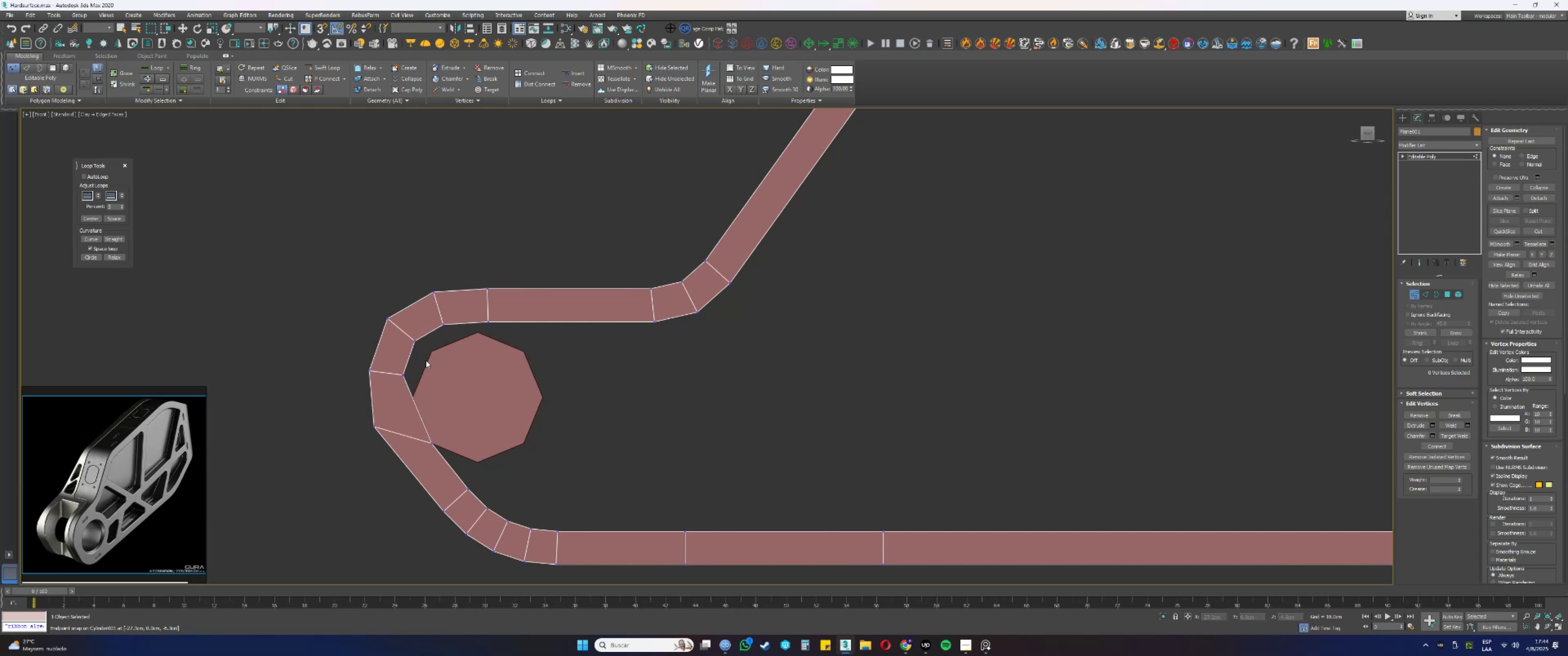 
left_click_drag(start_coordinate=[419, 361], to_coordinate=[392, 387])
 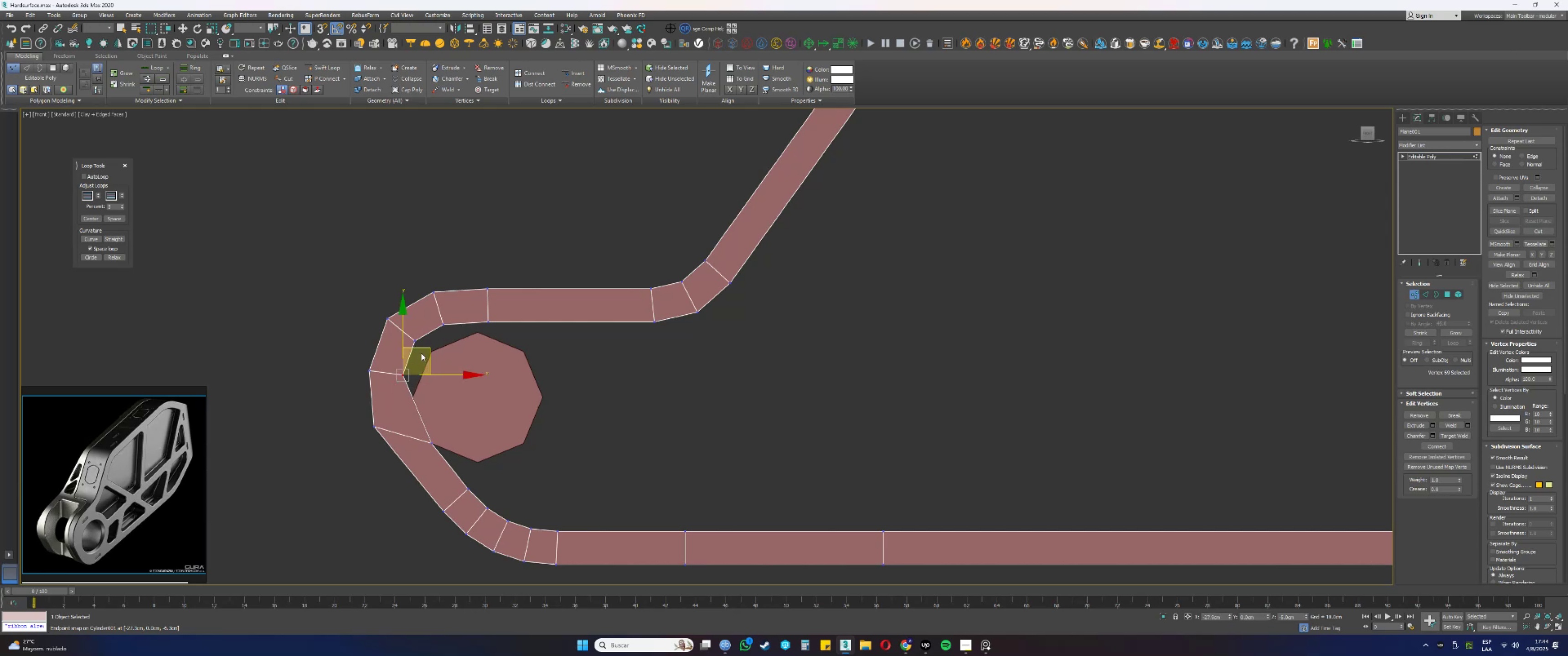 
left_click_drag(start_coordinate=[428, 351], to_coordinate=[411, 398])
 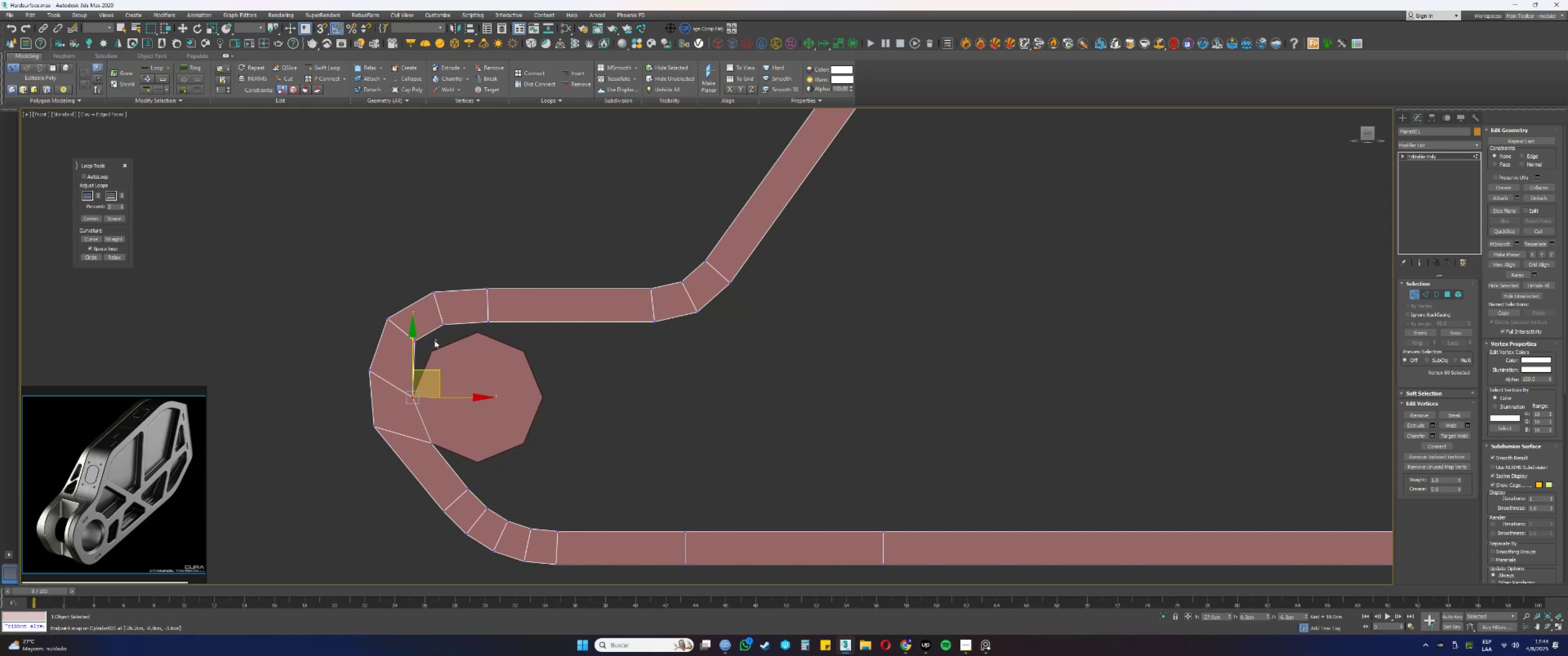 
type(sss)
 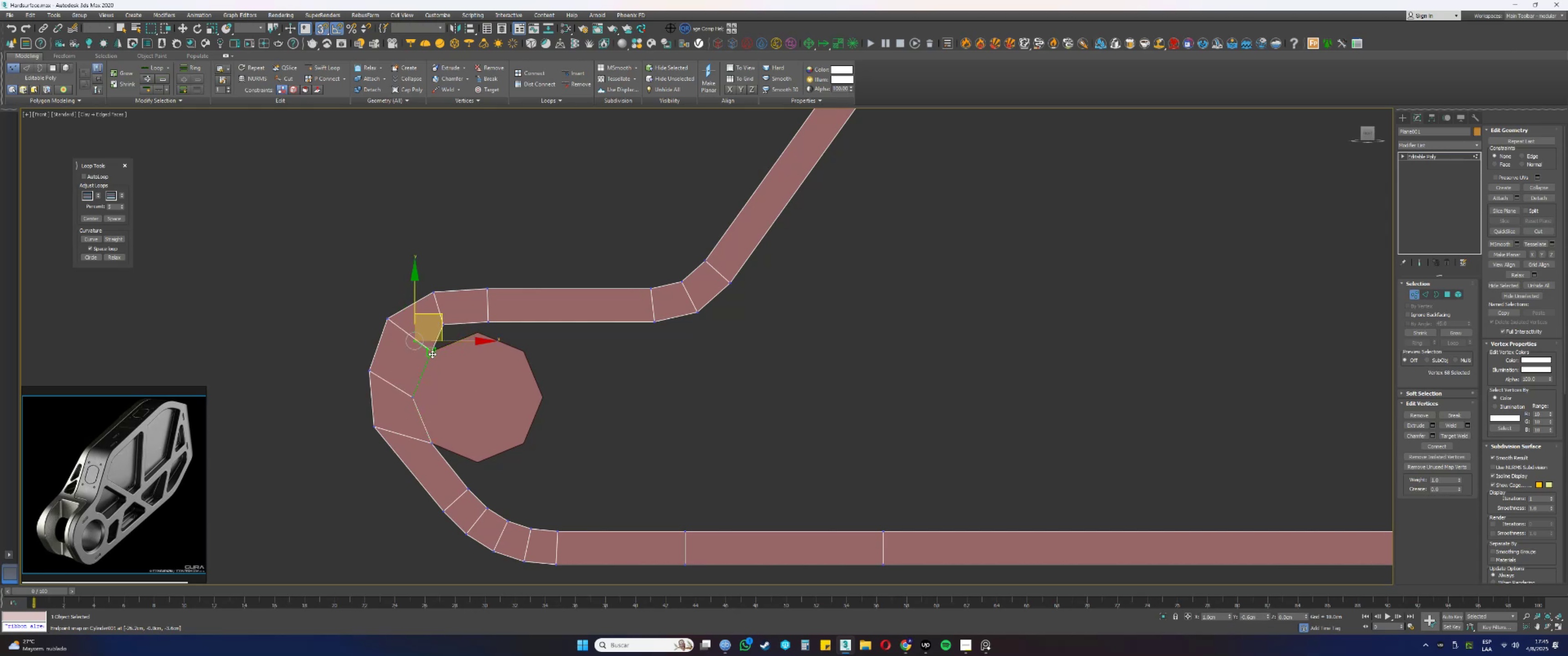 
left_click_drag(start_coordinate=[437, 341], to_coordinate=[414, 333])
 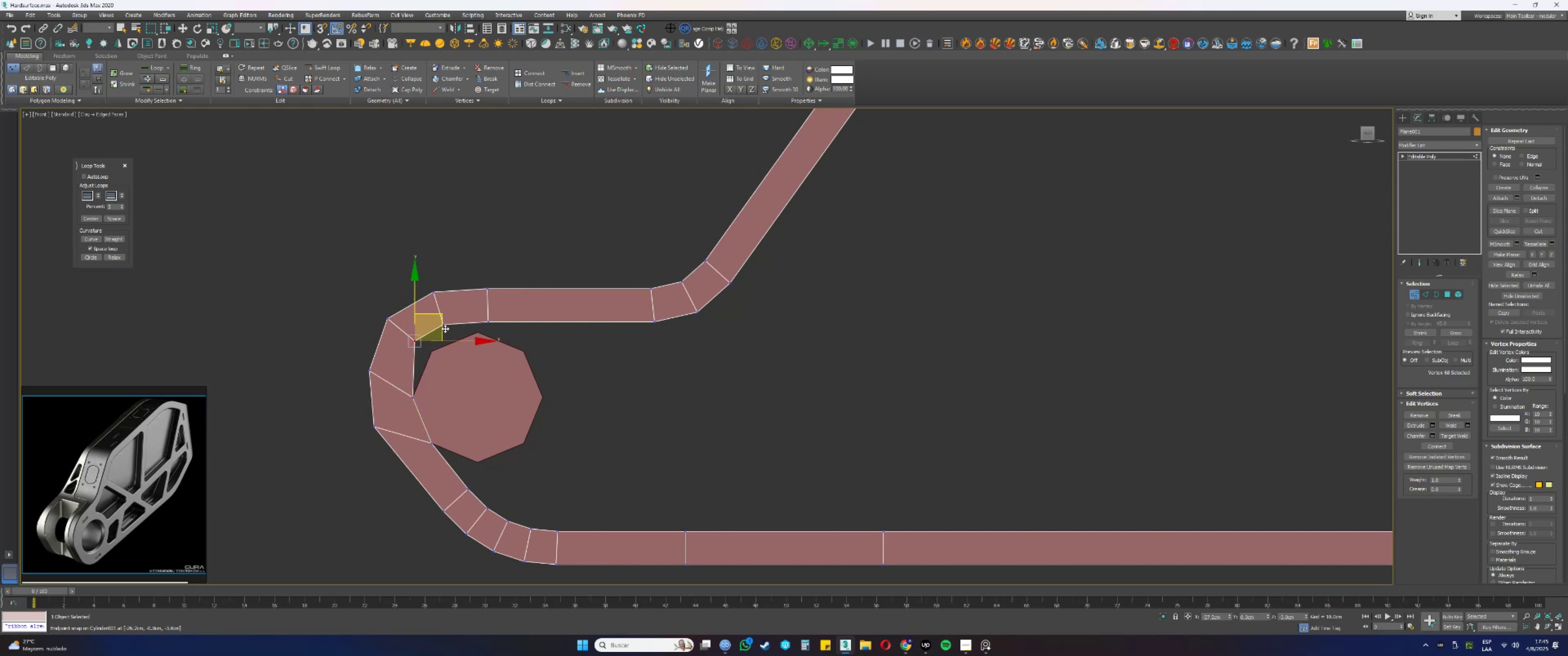 
left_click_drag(start_coordinate=[445, 328], to_coordinate=[432, 354])
 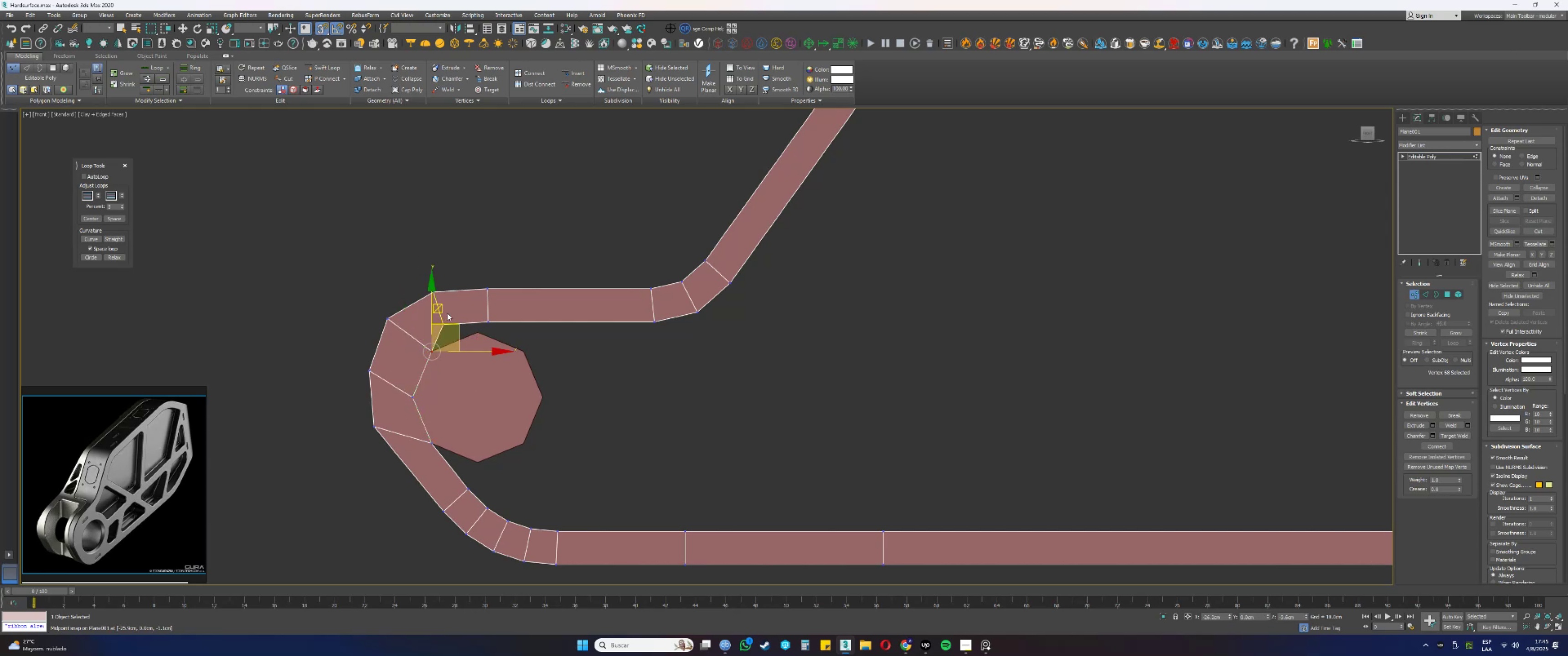 
left_click_drag(start_coordinate=[441, 313], to_coordinate=[454, 332])
 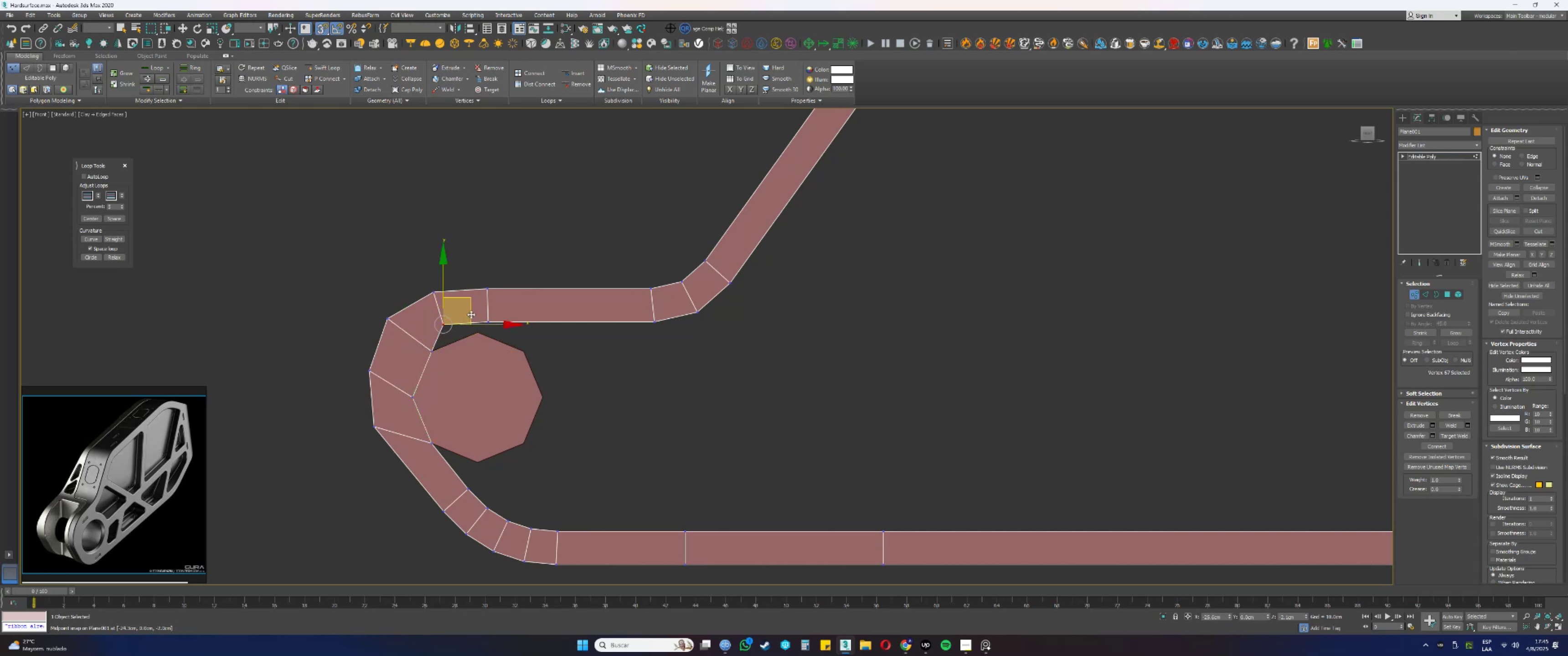 
left_click_drag(start_coordinate=[471, 314], to_coordinate=[480, 328])
 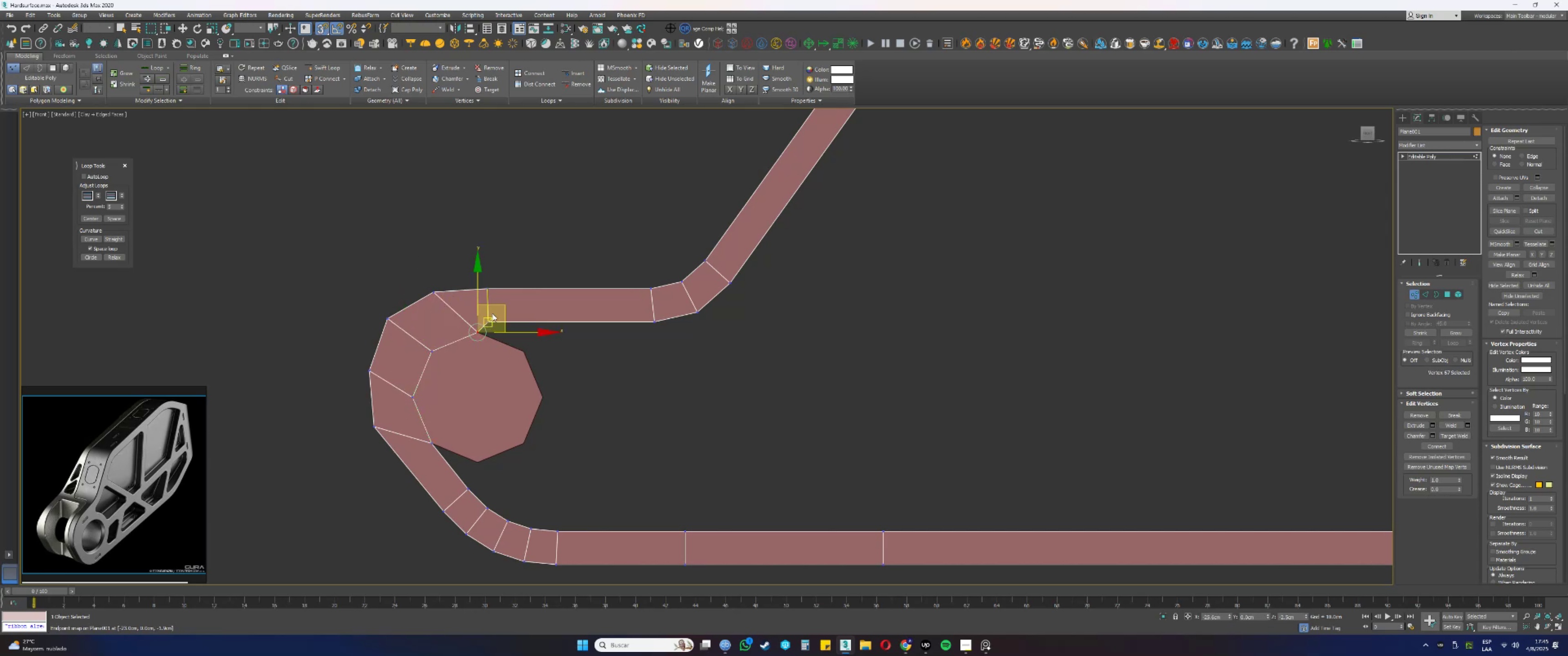 
left_click_drag(start_coordinate=[484, 312], to_coordinate=[495, 325])
 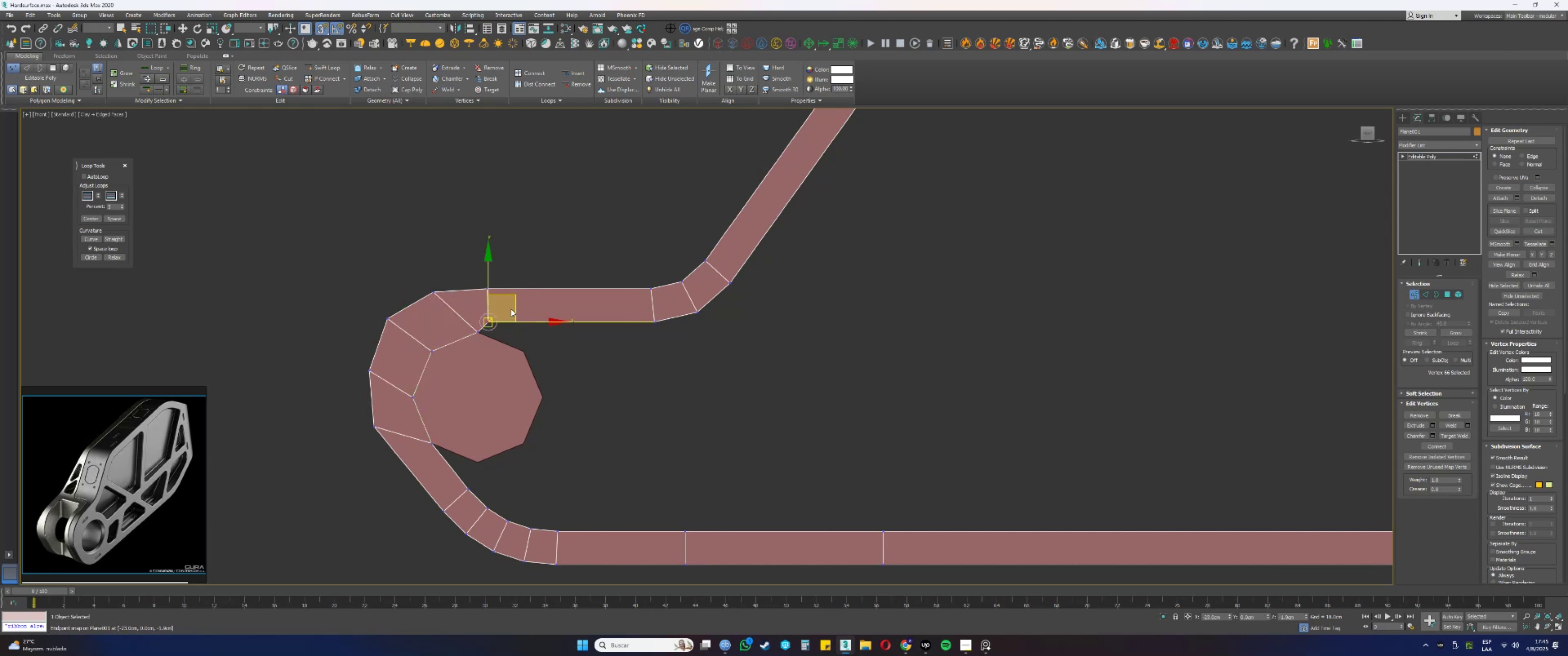 
left_click_drag(start_coordinate=[516, 309], to_coordinate=[523, 350])
 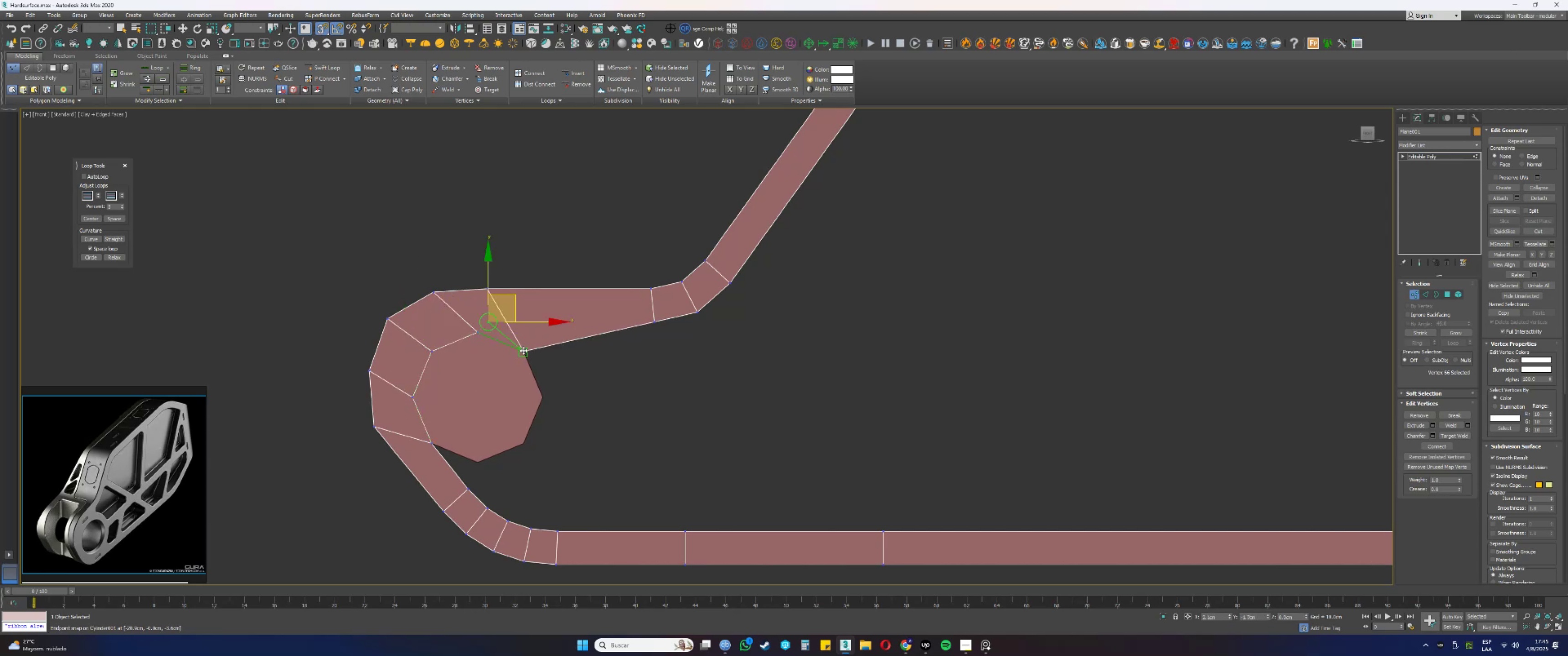 
type(sss)
 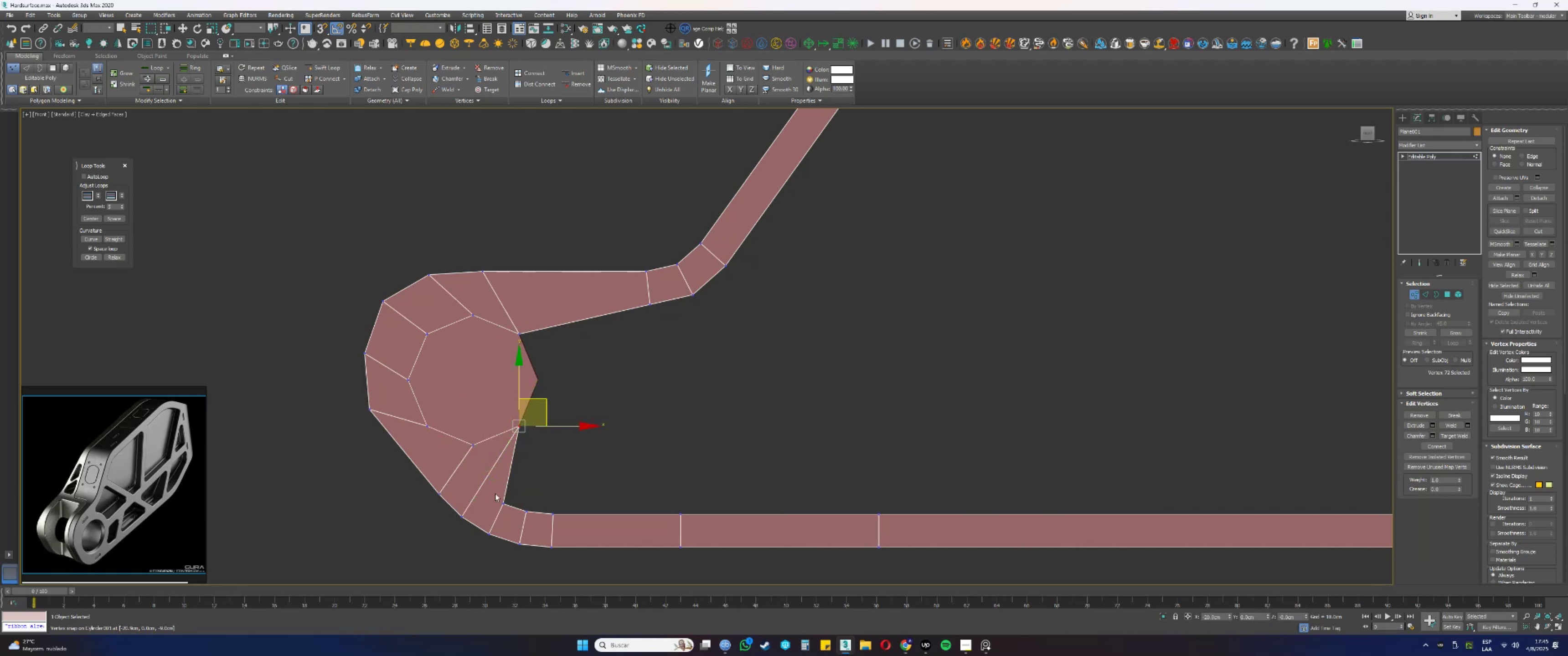 
left_click_drag(start_coordinate=[471, 475], to_coordinate=[454, 461])
 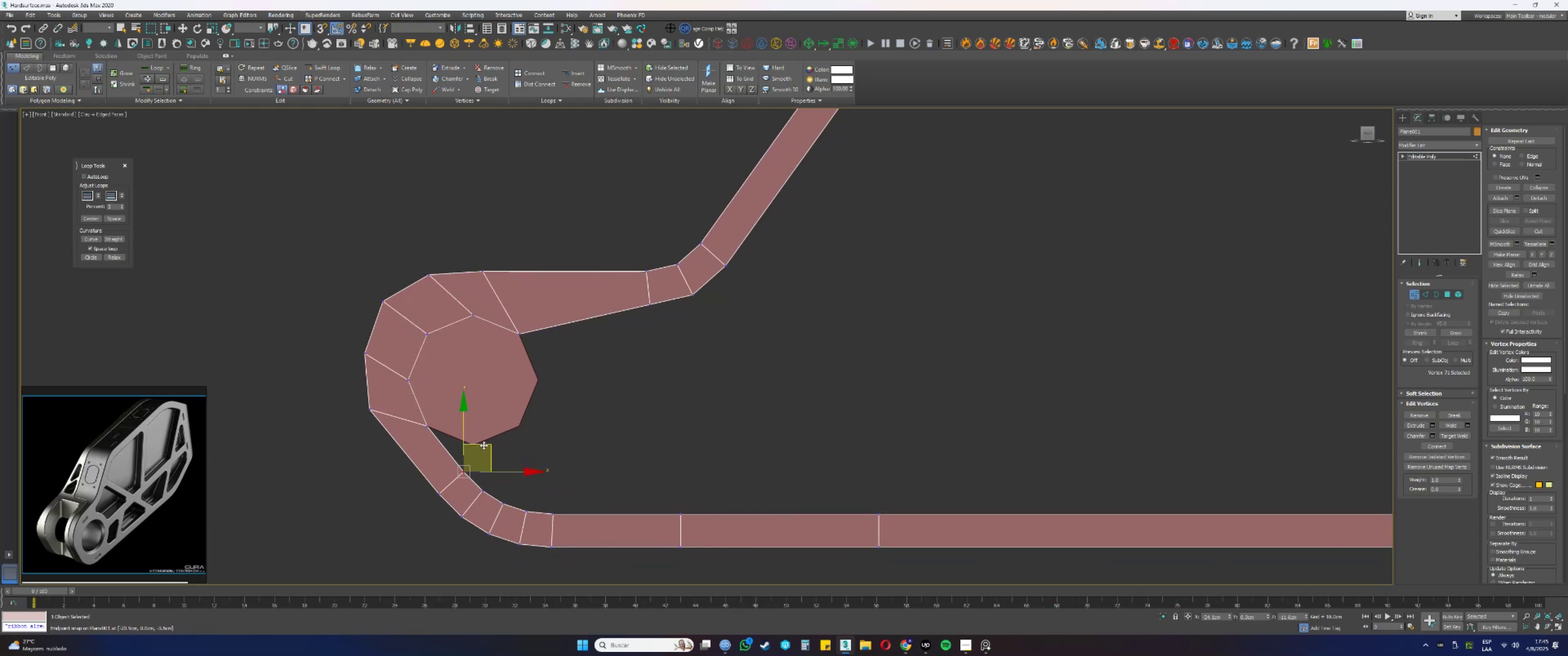 
left_click_drag(start_coordinate=[485, 445], to_coordinate=[470, 445])
 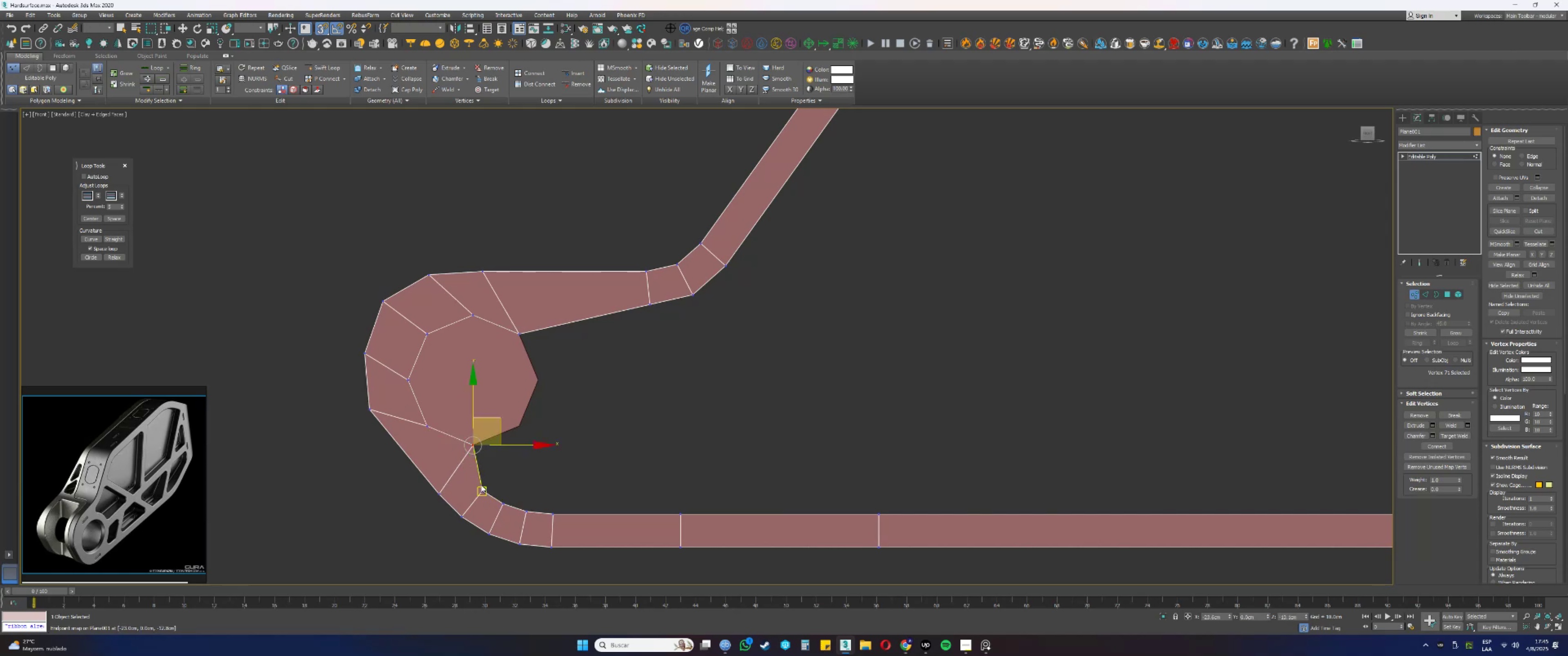 
left_click_drag(start_coordinate=[483, 480], to_coordinate=[494, 498])
 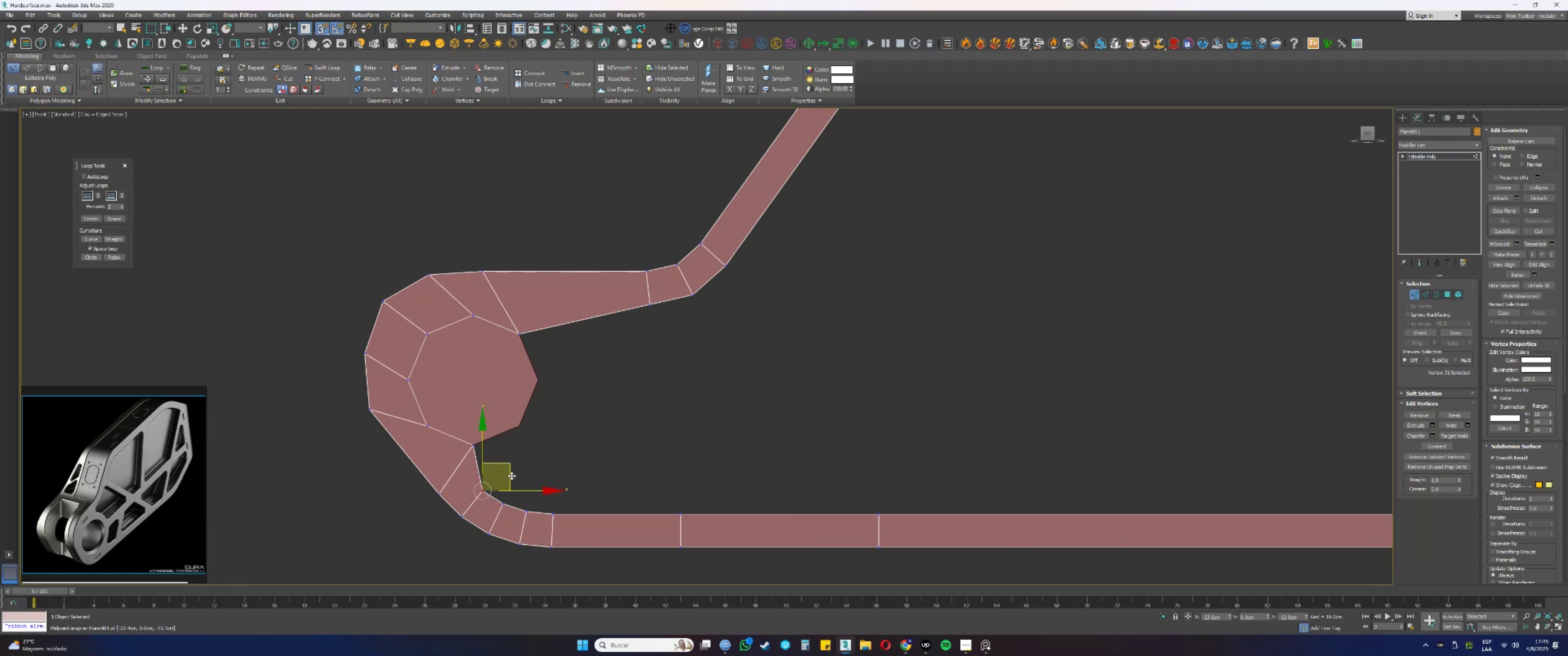 
left_click_drag(start_coordinate=[511, 474], to_coordinate=[525, 425])
 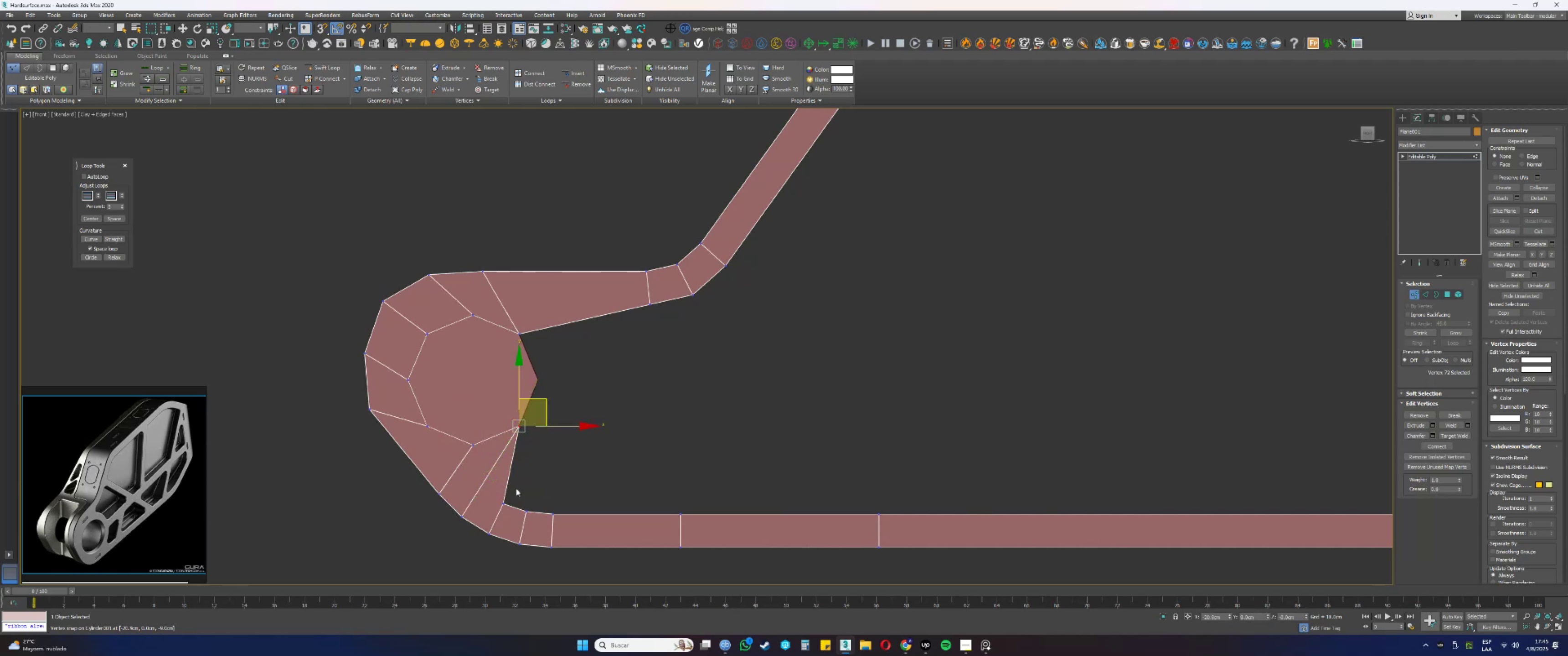 
left_click_drag(start_coordinate=[495, 493], to_coordinate=[562, 519])
 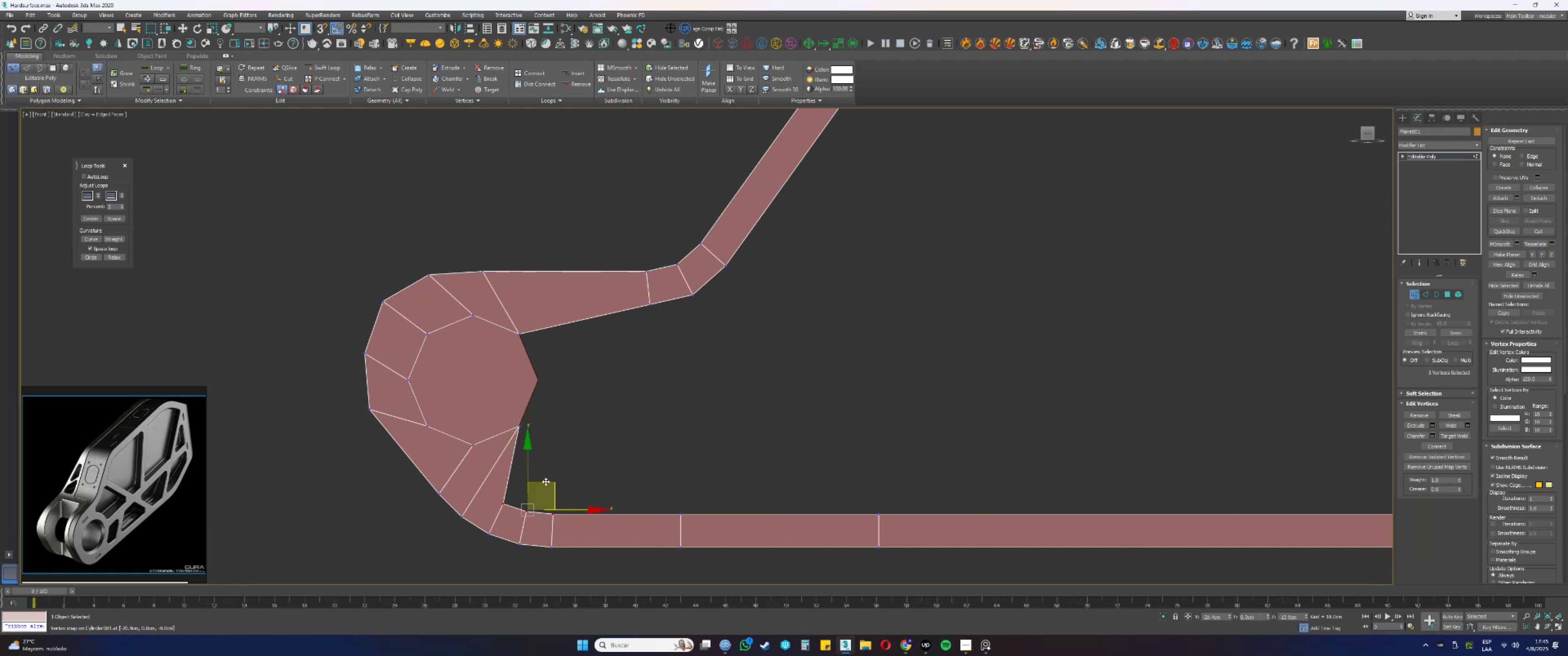 
left_click_drag(start_coordinate=[547, 485], to_coordinate=[586, 430])
 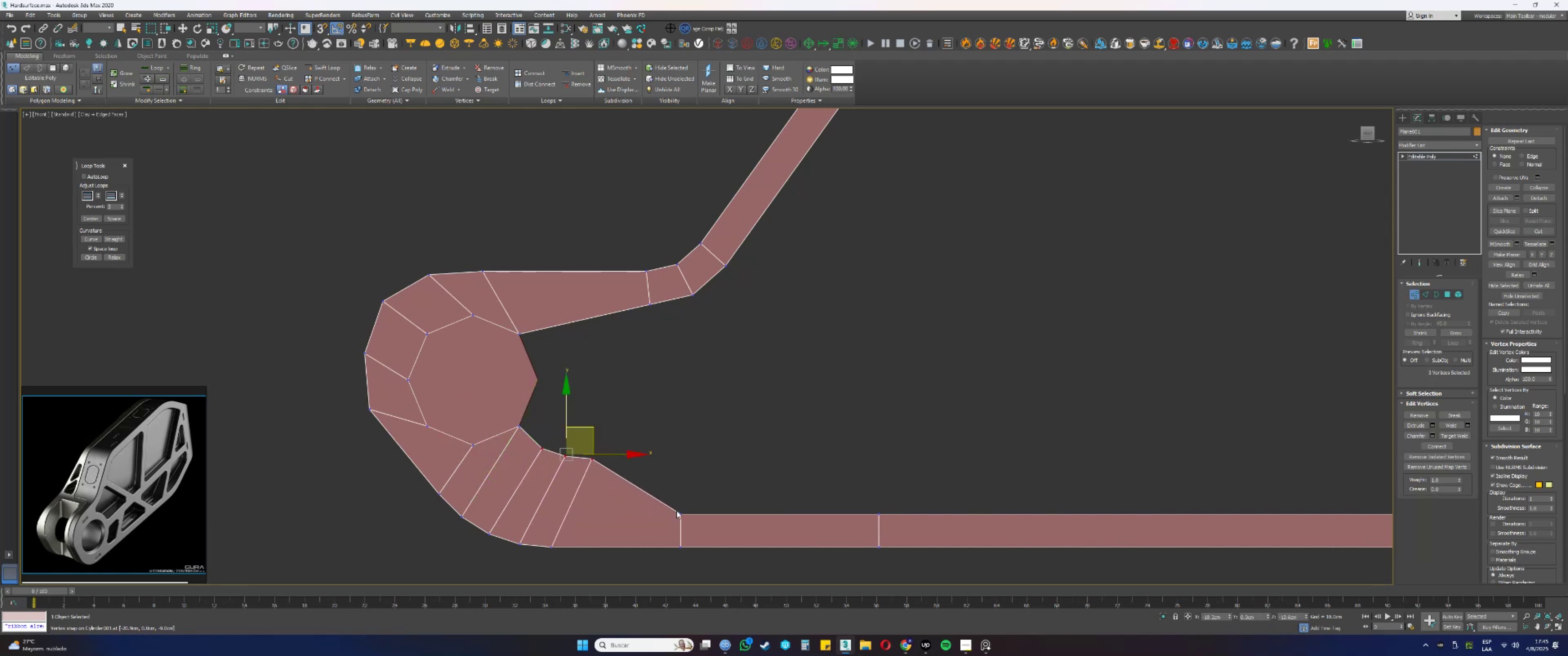 
left_click_drag(start_coordinate=[691, 522], to_coordinate=[668, 502])
 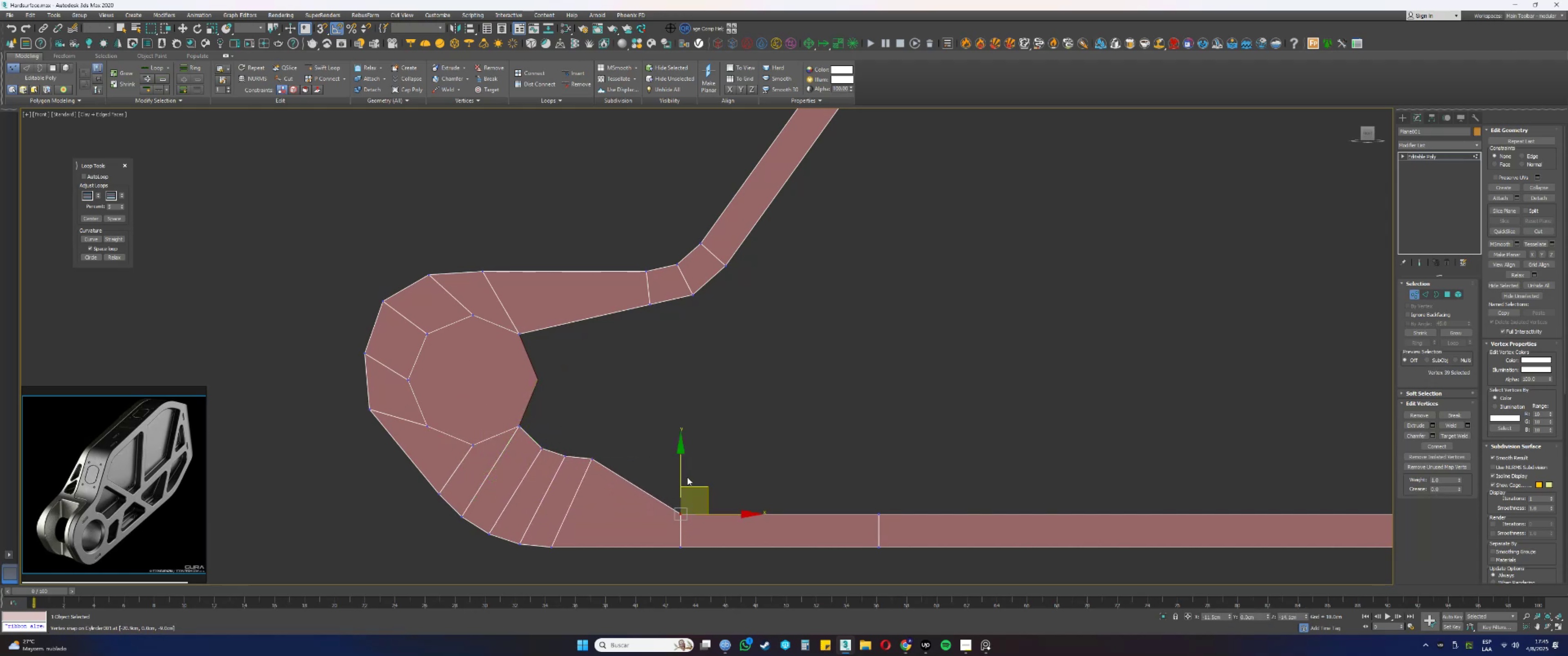 
left_click_drag(start_coordinate=[681, 477], to_coordinate=[692, 422])
 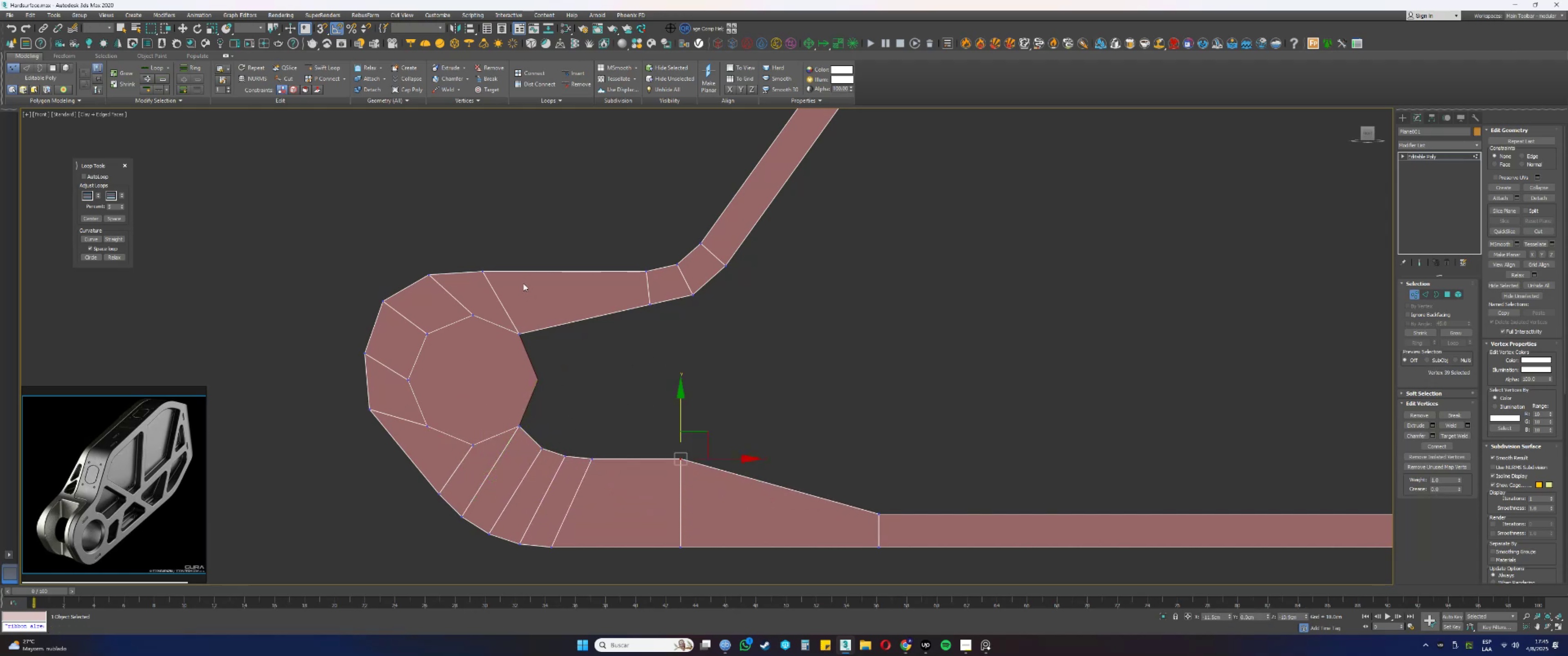 
wait(5.99)
 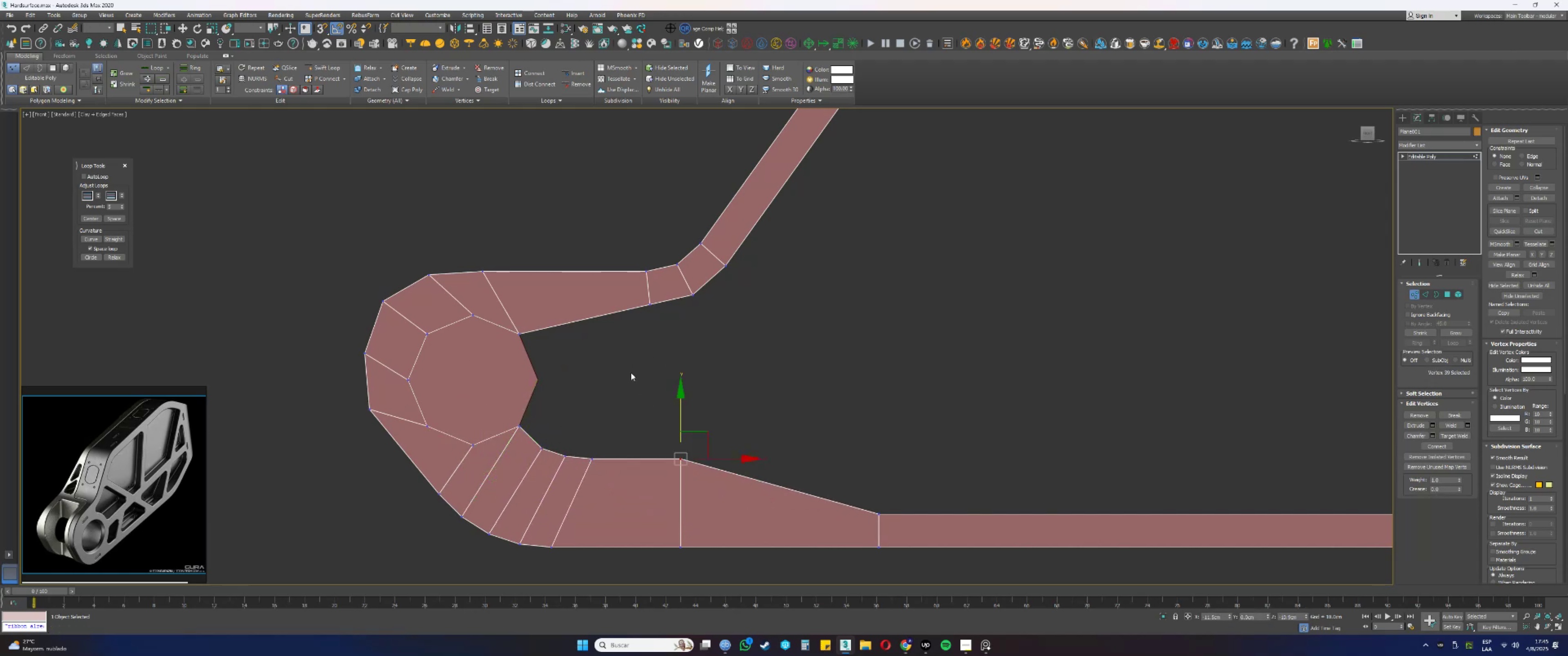 
key(2)
 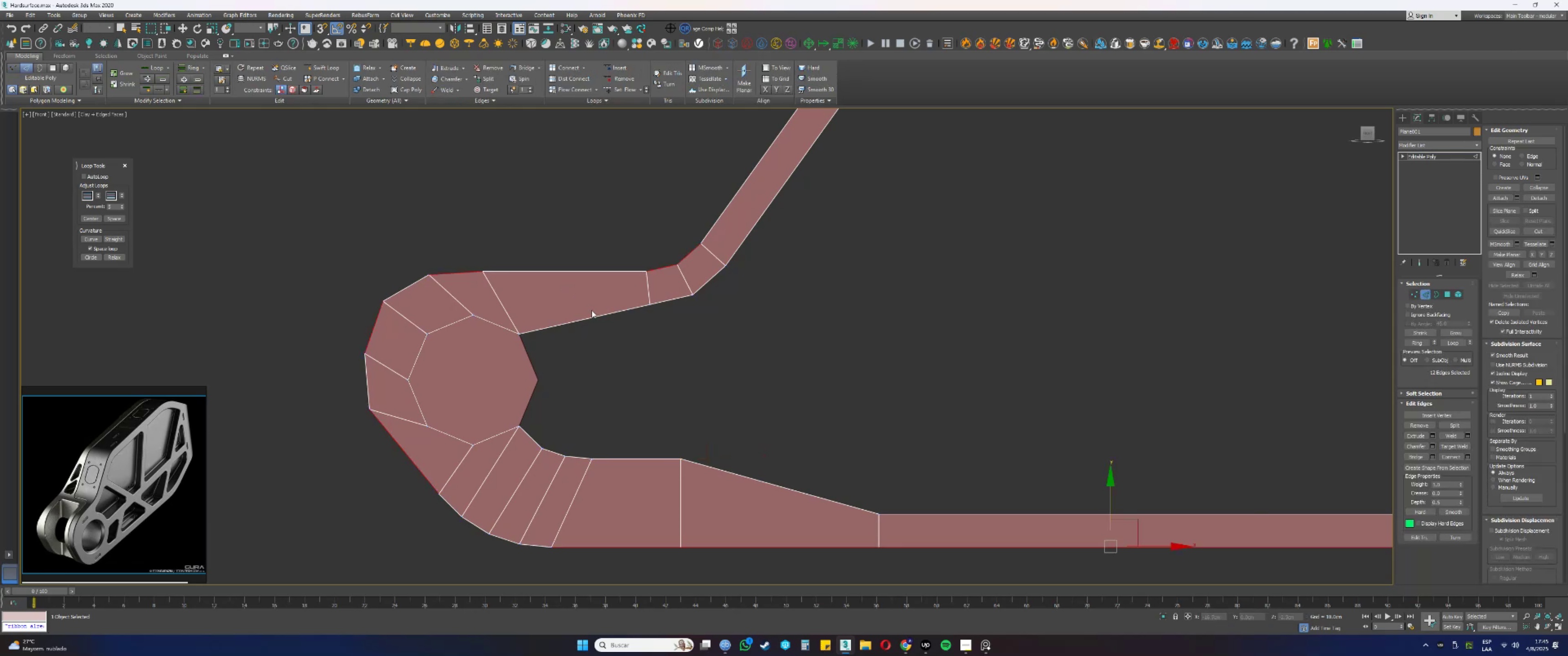 
scroll: coordinate [565, 313], scroll_direction: down, amount: 1.0
 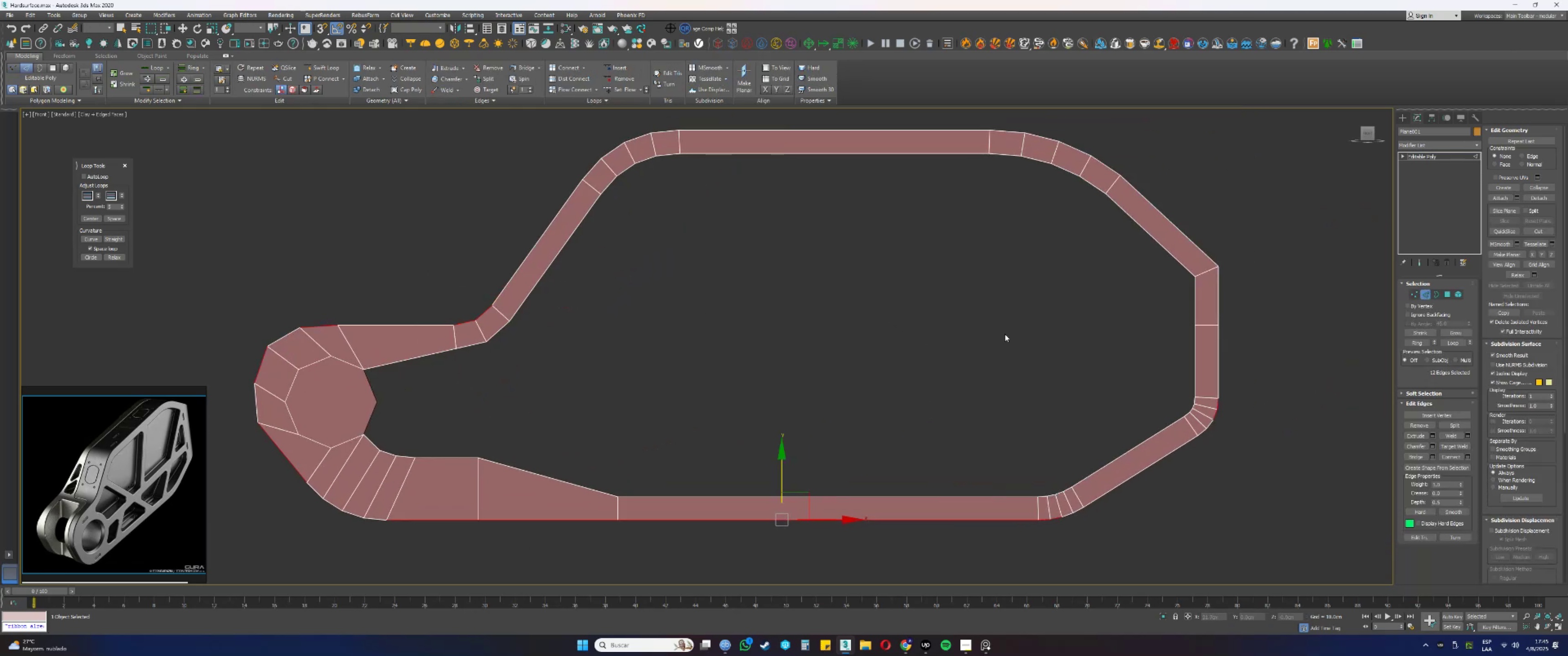 
type(22)
 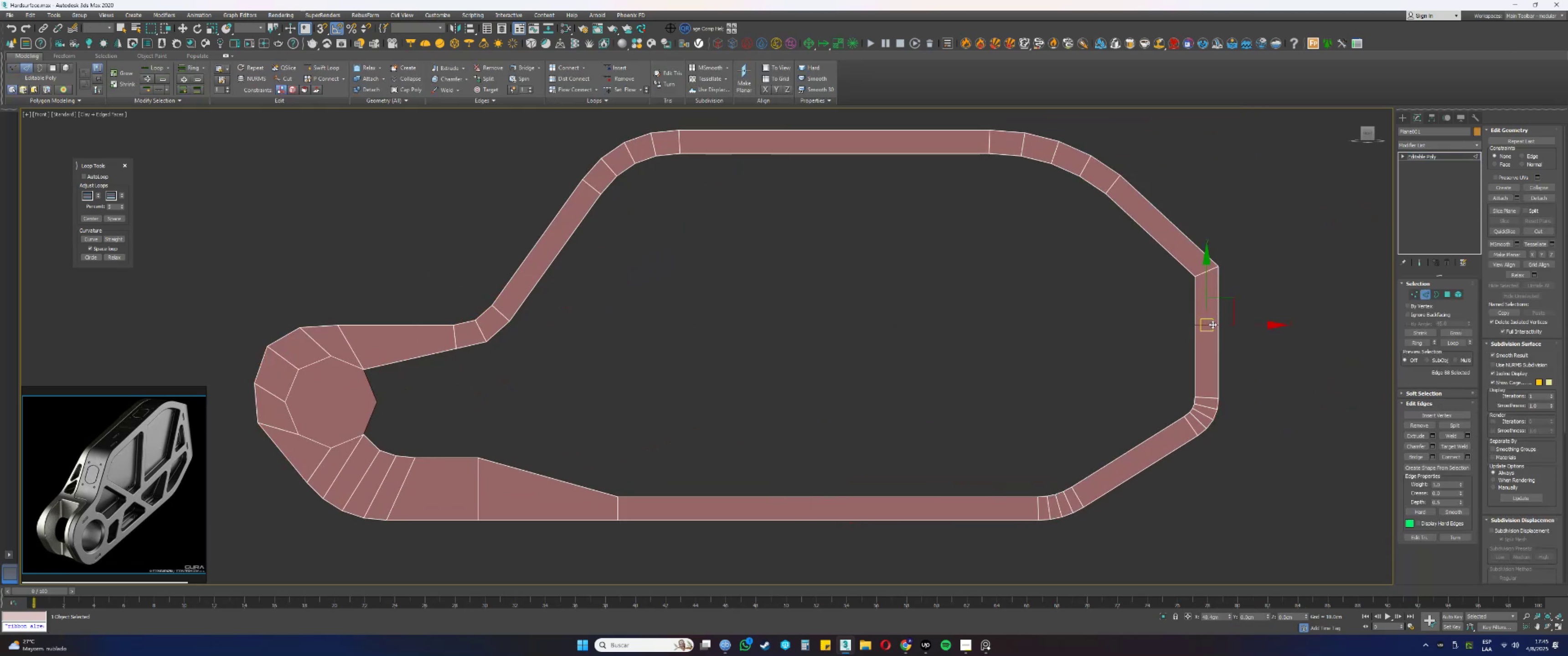 
key(Control+Backspace)
 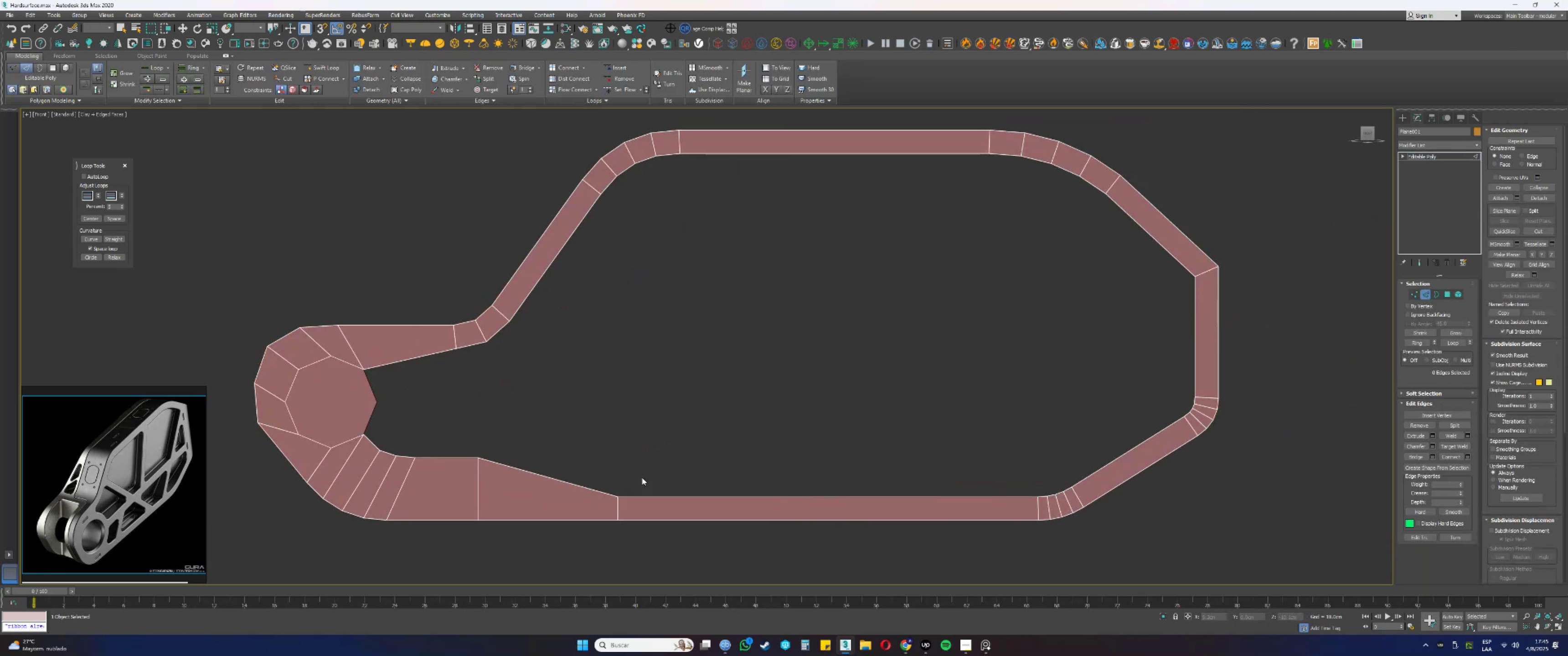 
left_click([619, 507])
 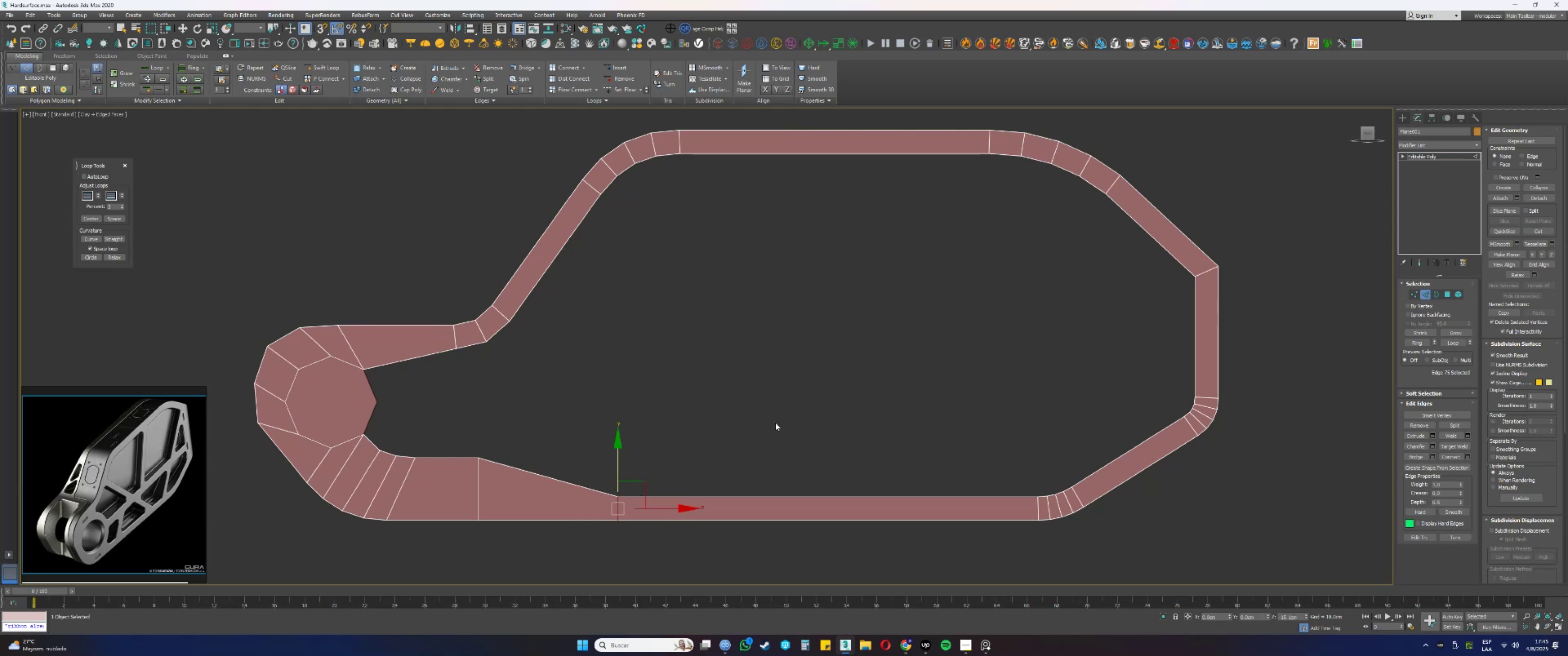 
key(Control+Backspace)
 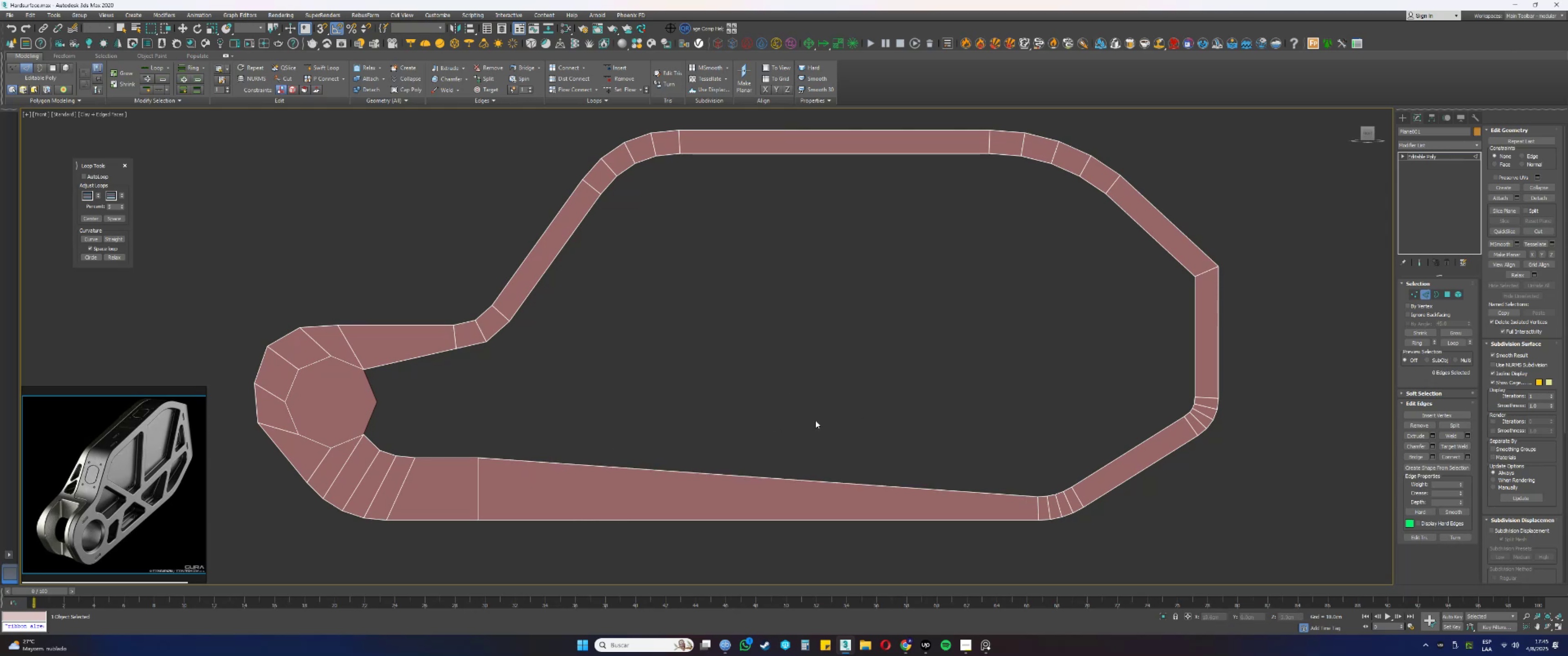 
key(3)
 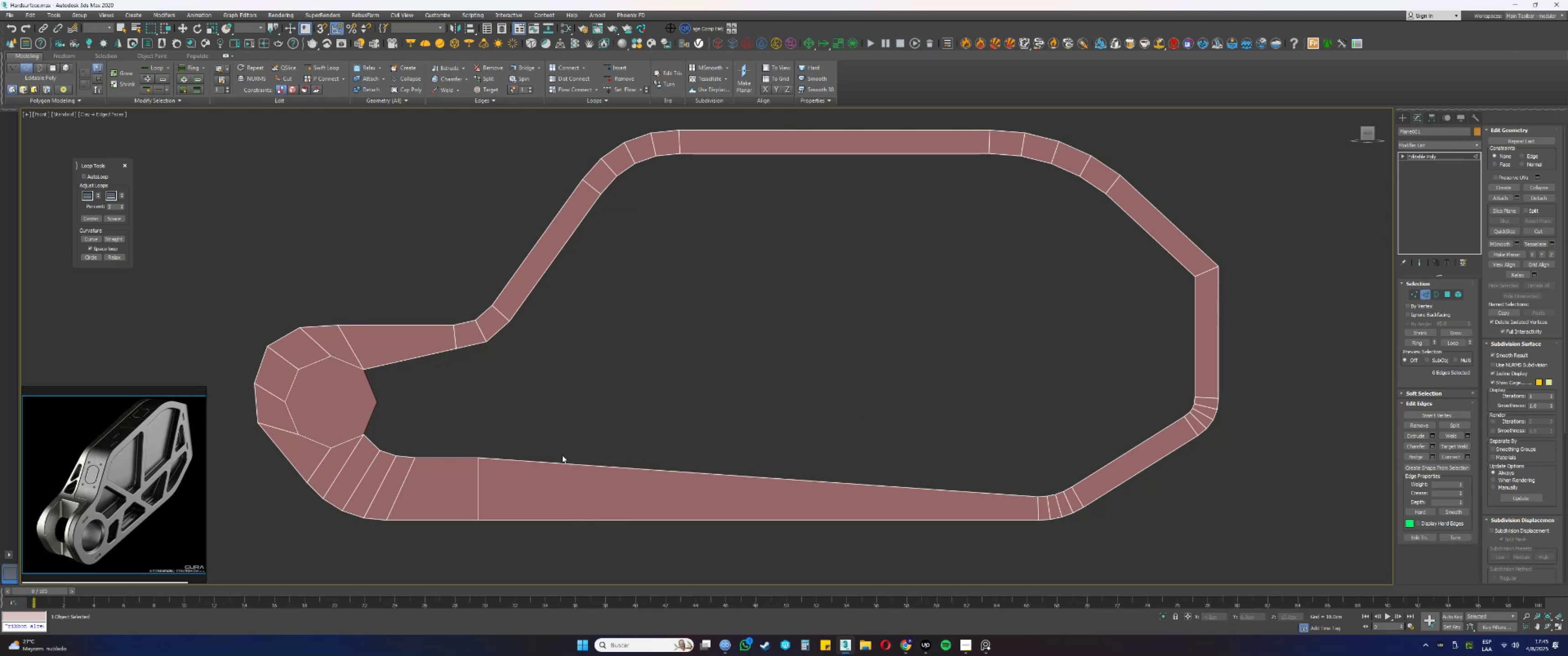 
left_click_drag(start_coordinate=[574, 449], to_coordinate=[562, 469])
 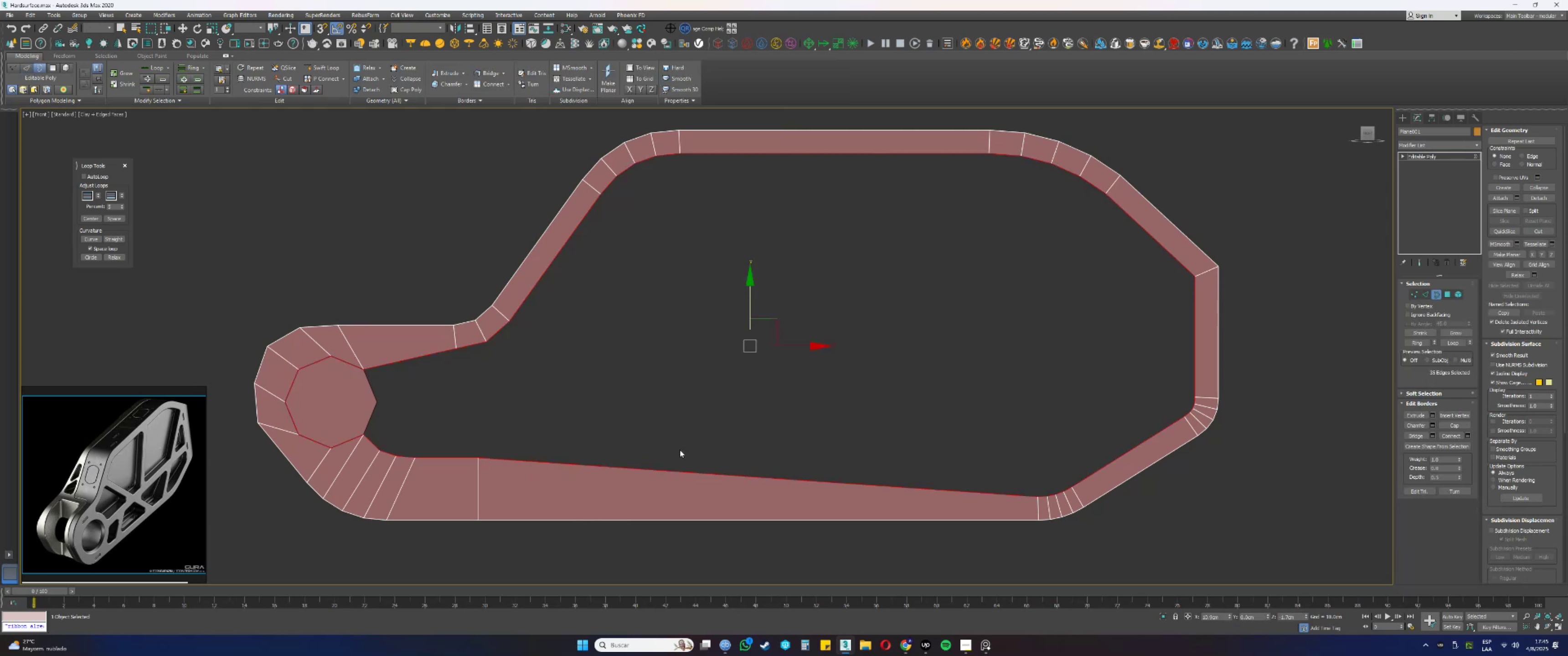 
scroll: coordinate [465, 411], scroll_direction: up, amount: 1.0
 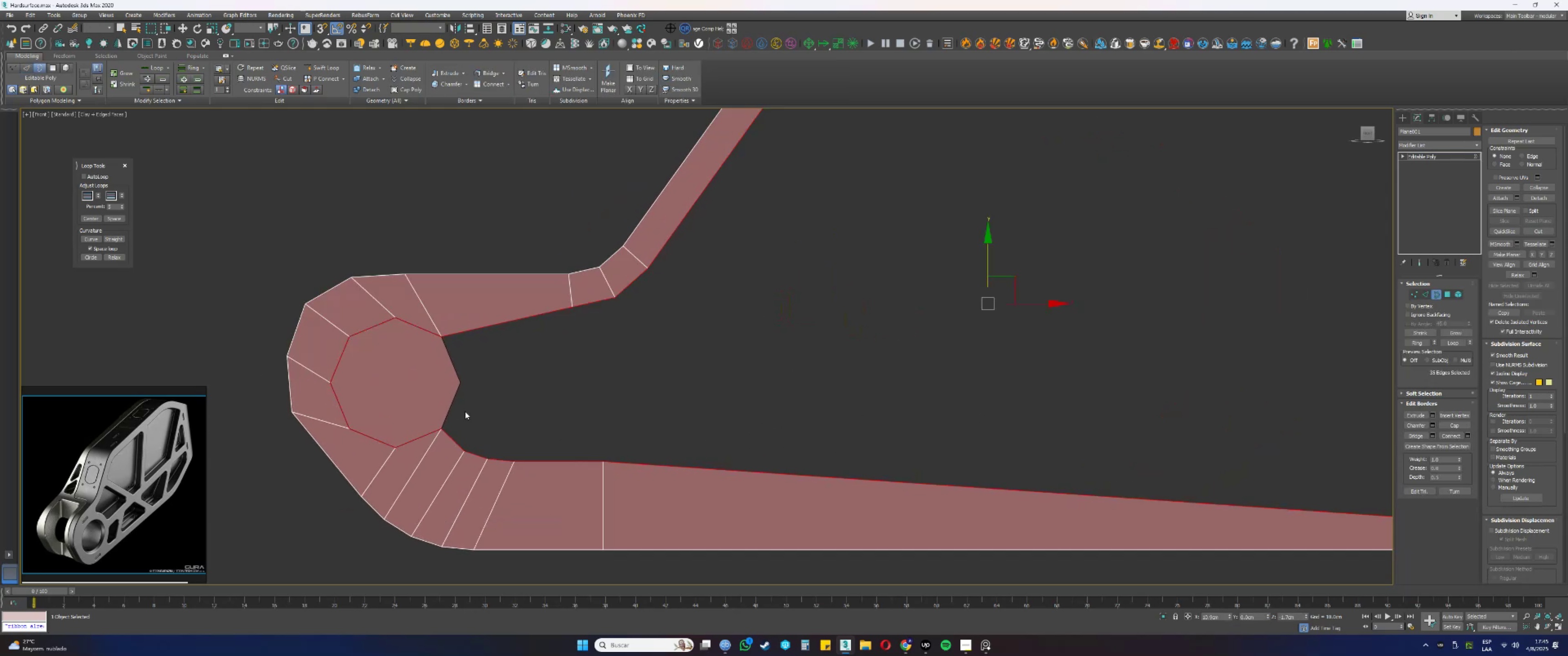 
key(2)
 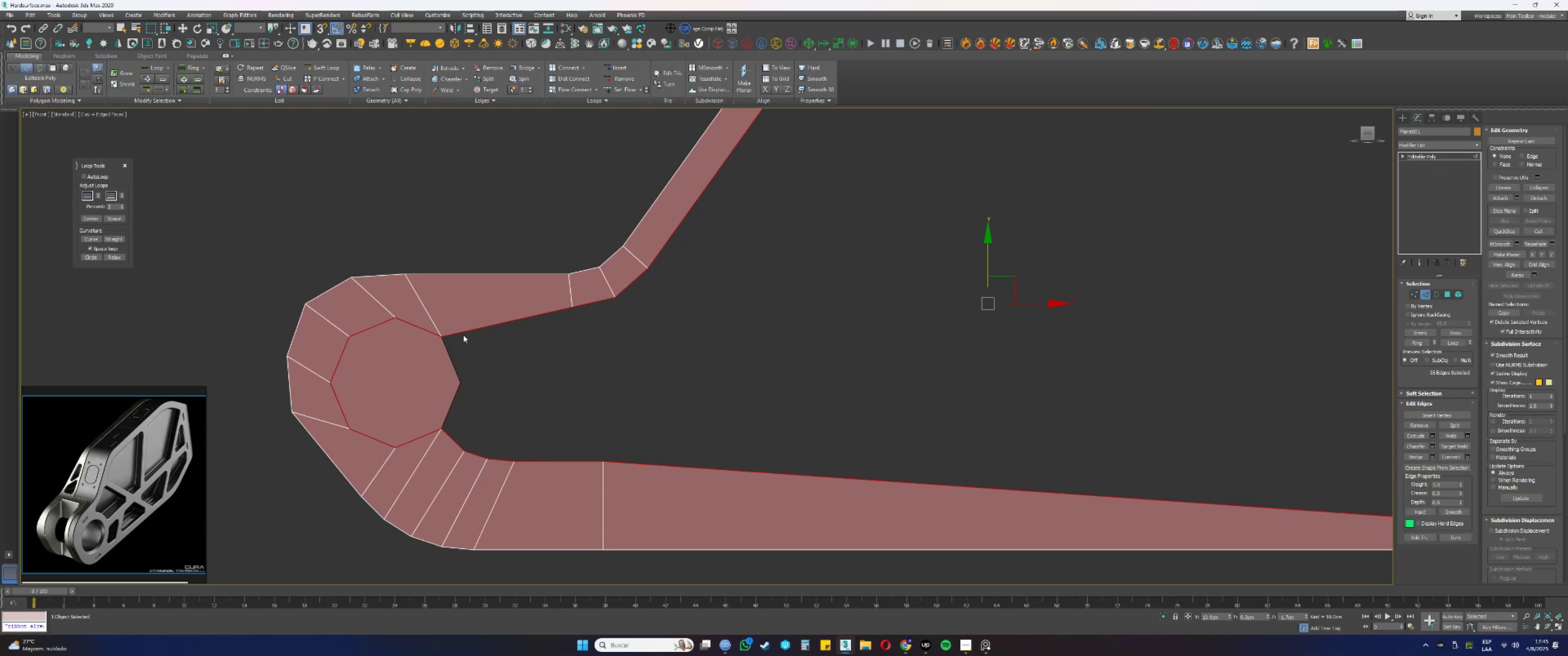 
left_click([464, 333])
 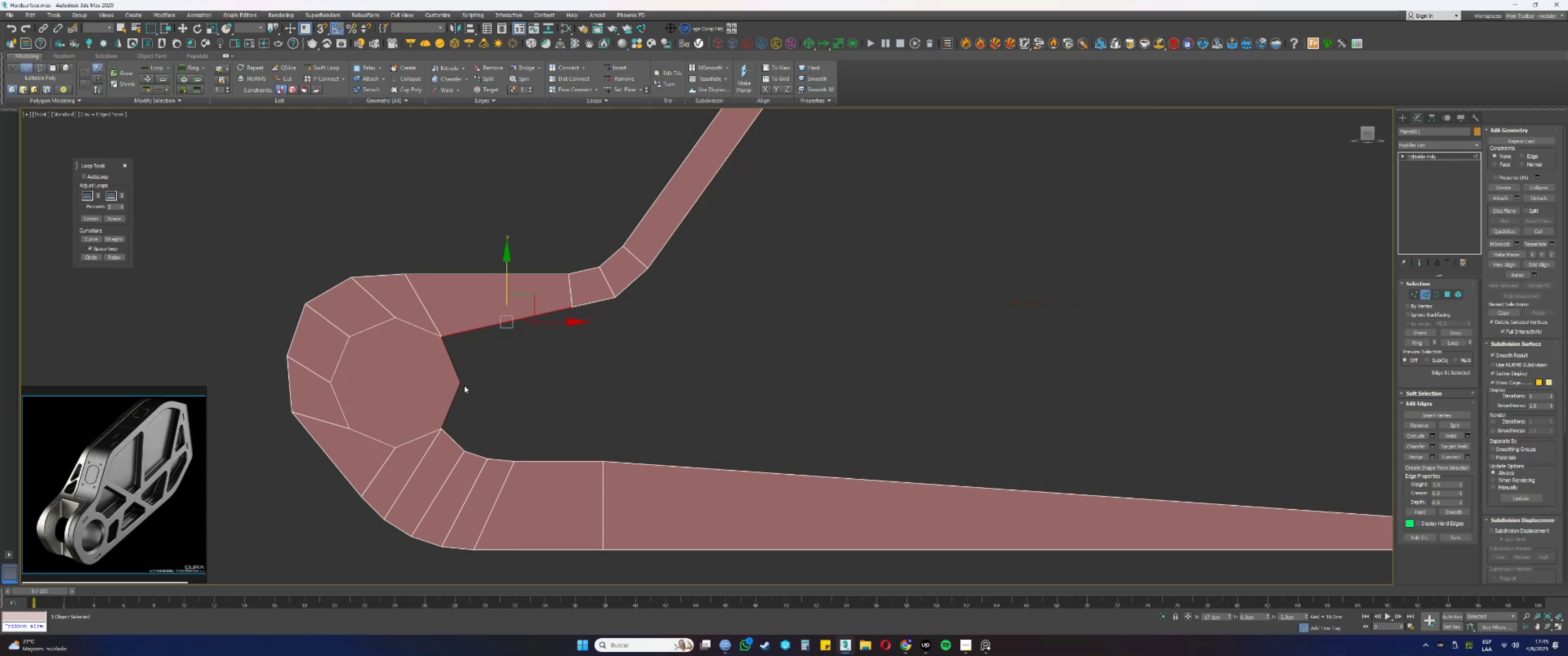 
hold_key(key=ControlLeft, duration=0.52)
left_click([449, 436])
 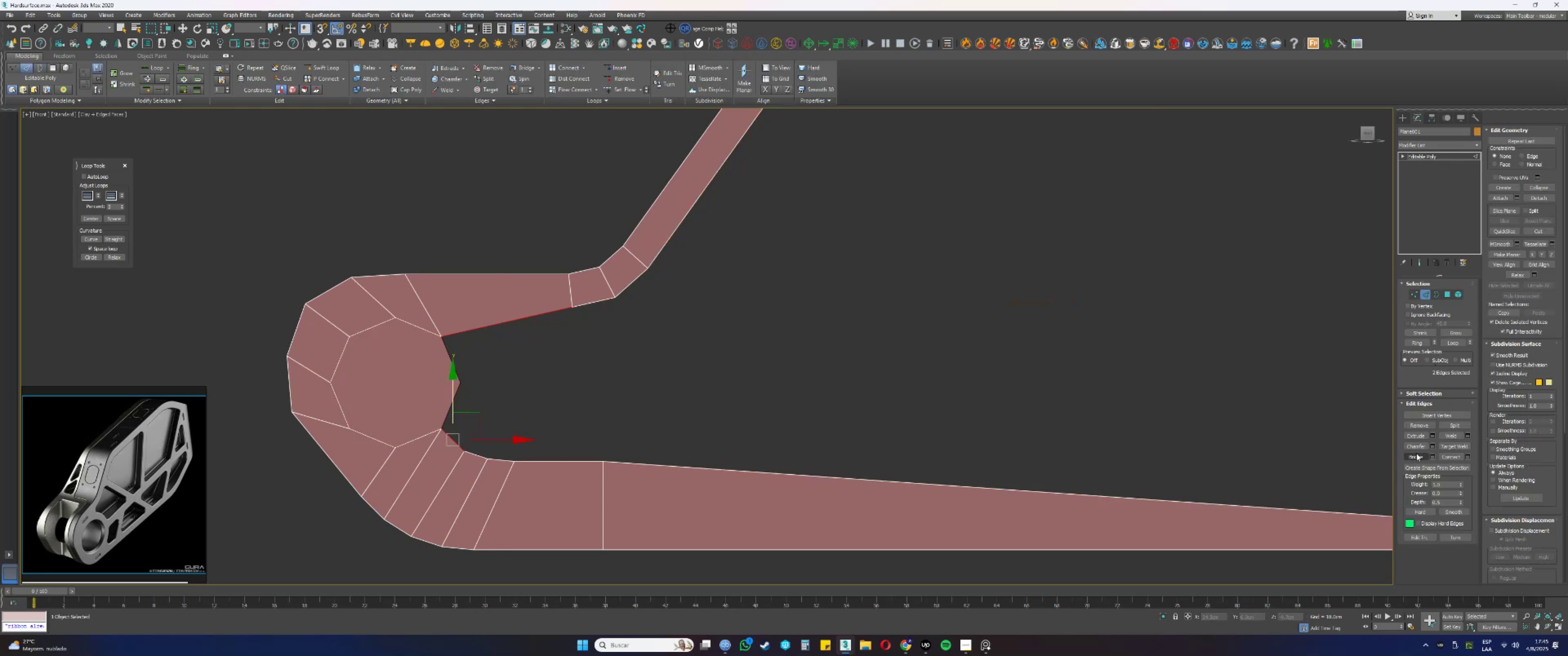 
left_click([1416, 453])
 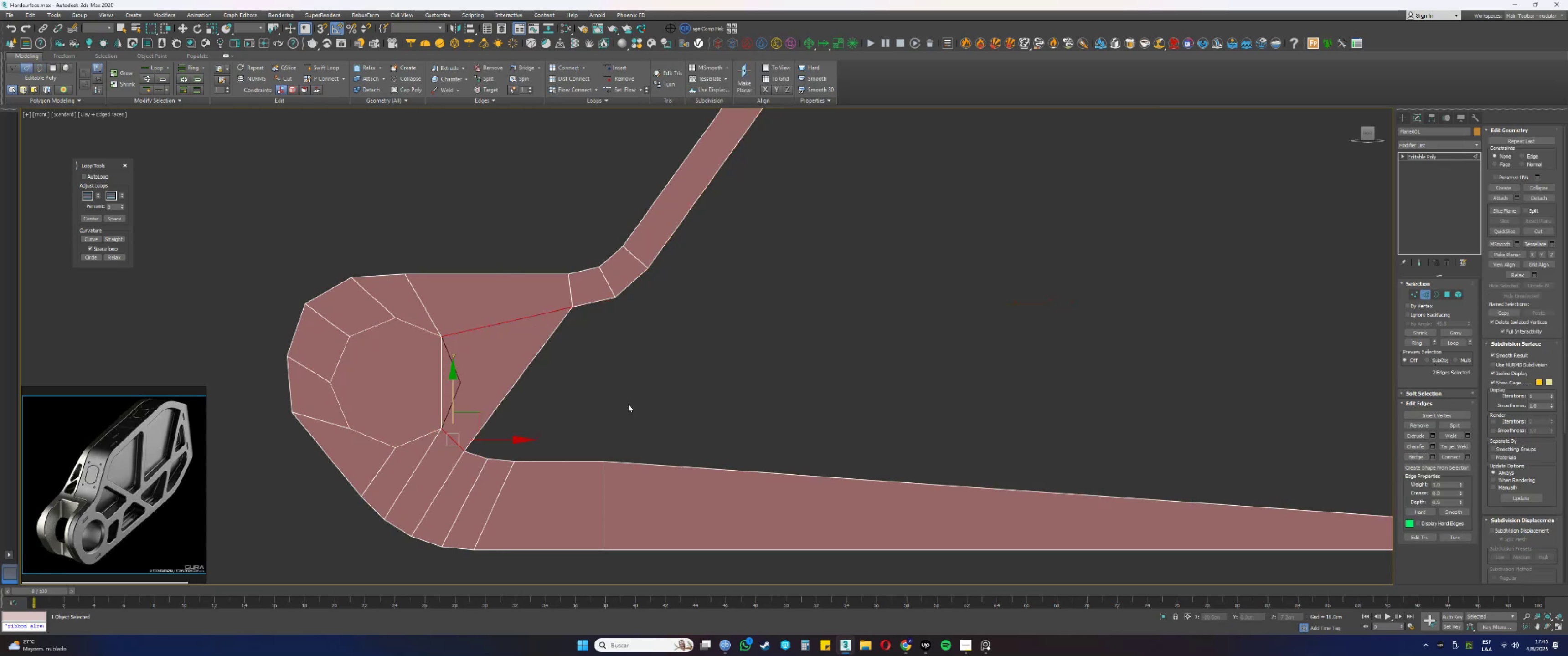 
scroll: coordinate [581, 400], scroll_direction: down, amount: 1.0
 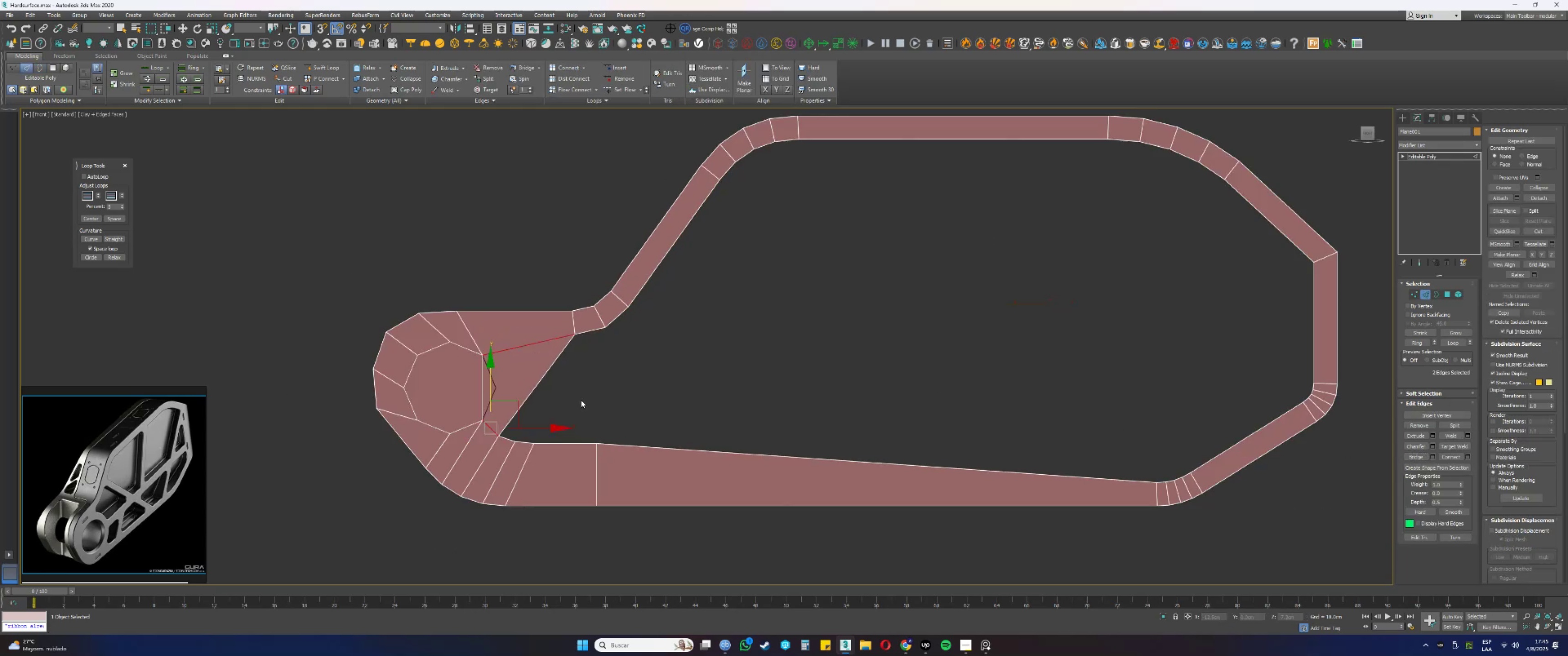 
type(321ss4)
 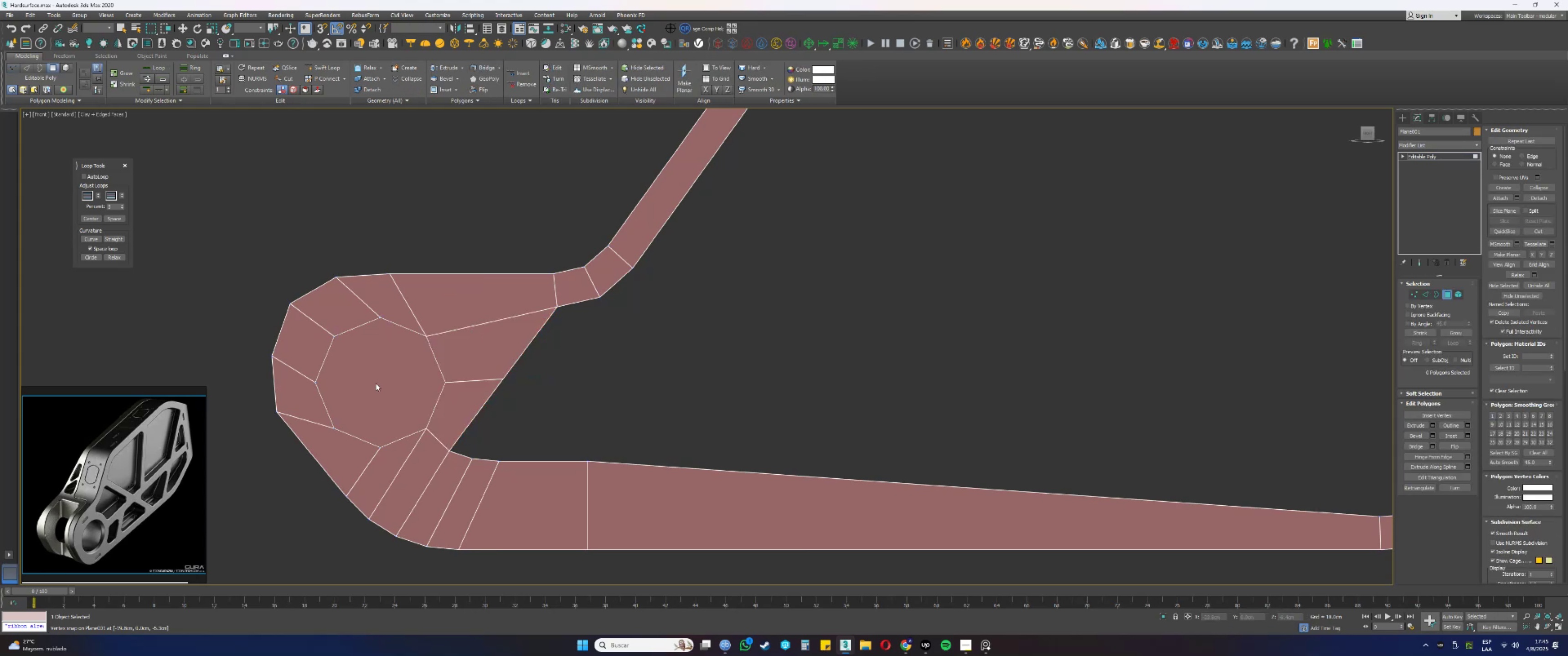 
left_click_drag(start_coordinate=[615, 415], to_coordinate=[604, 451])
 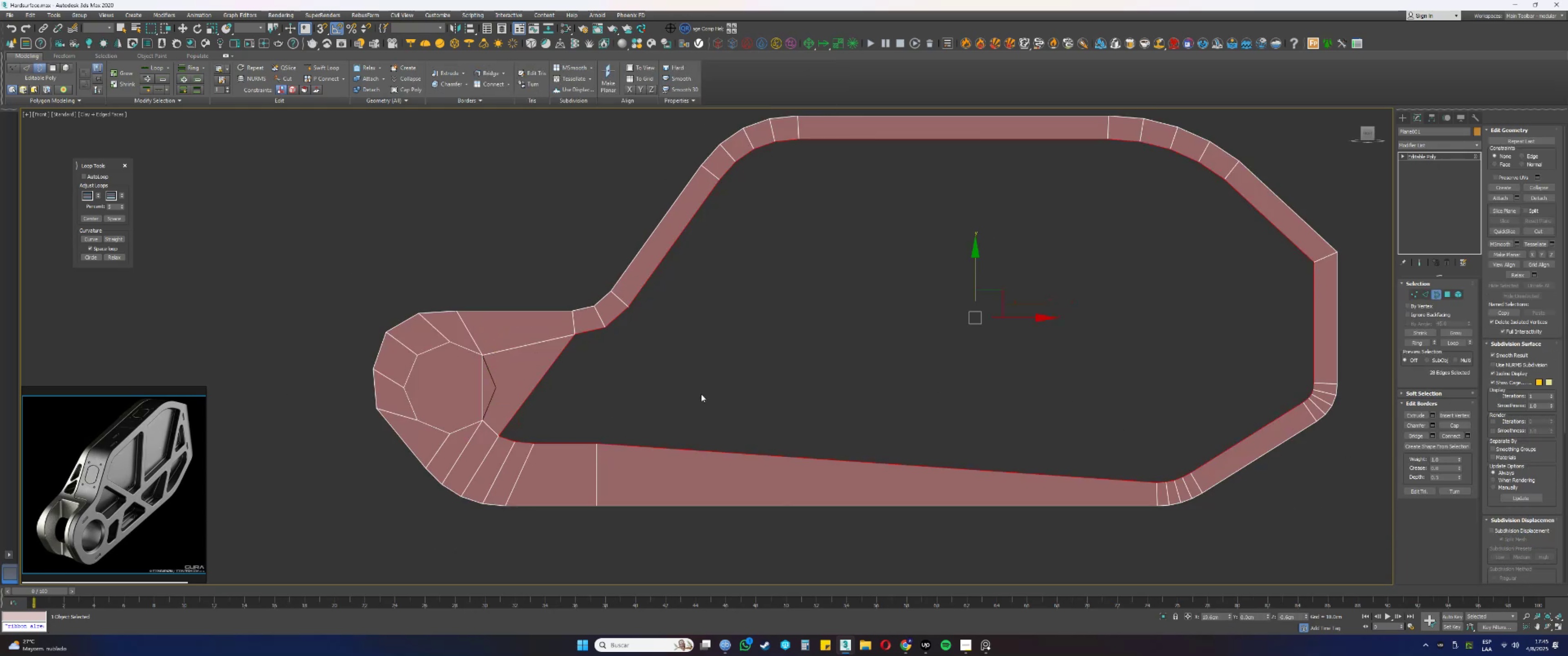 
left_click_drag(start_coordinate=[566, 389], to_coordinate=[440, 389])
 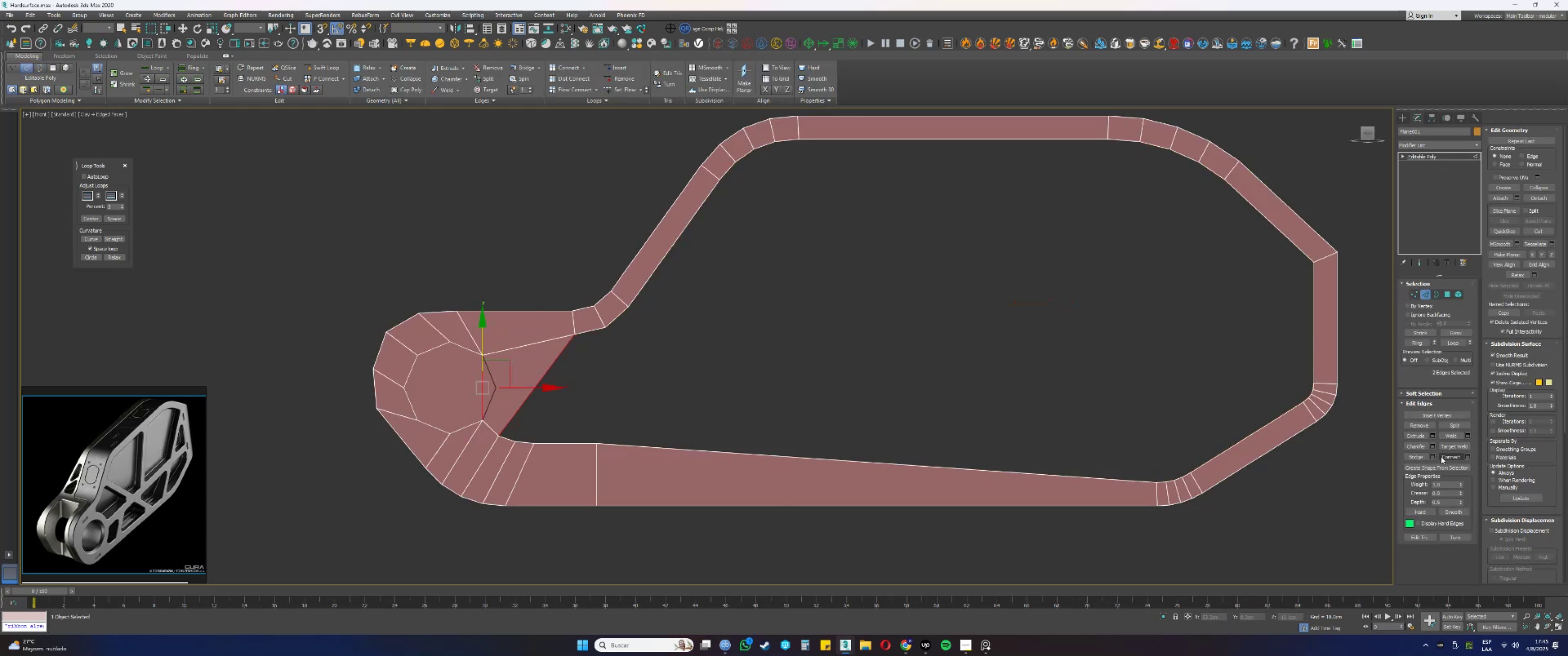 
scroll: coordinate [618, 400], scroll_direction: up, amount: 1.0
 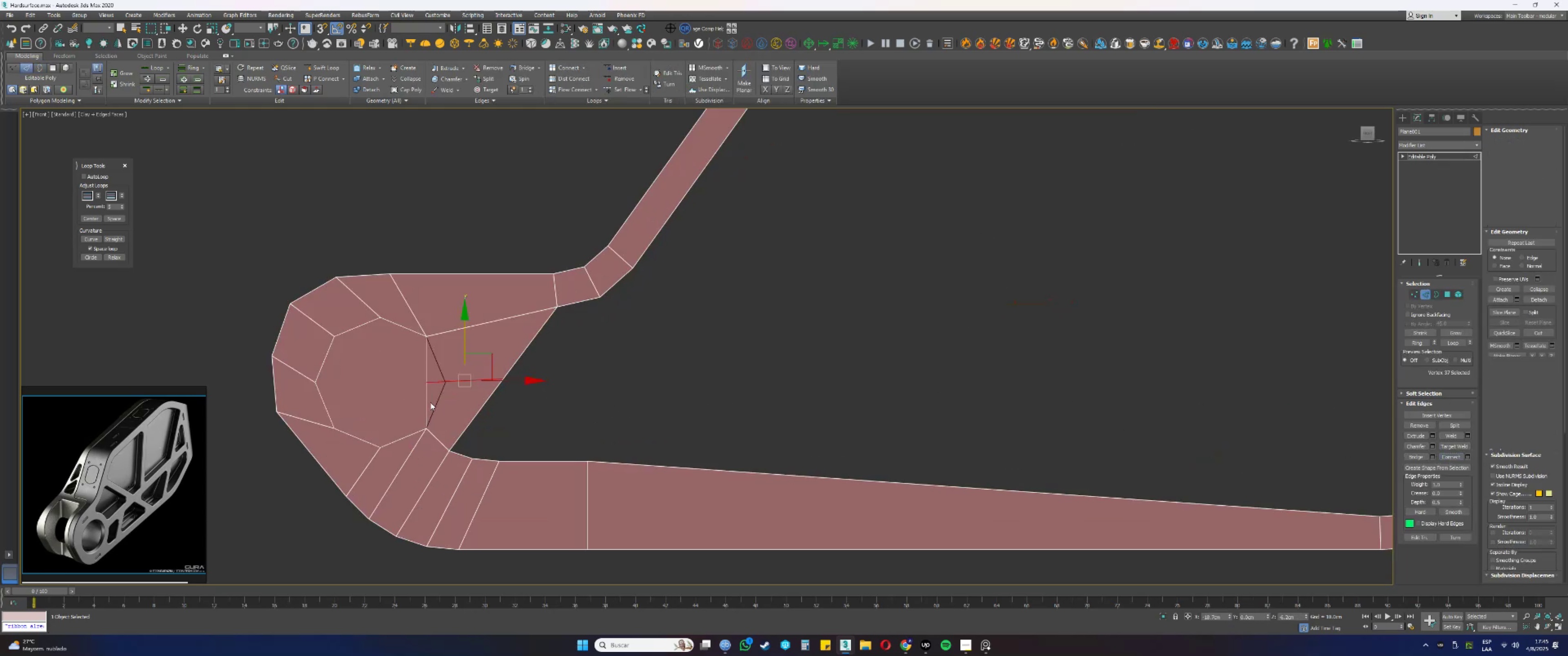 
left_click_drag(start_coordinate=[416, 378], to_coordinate=[433, 390])
 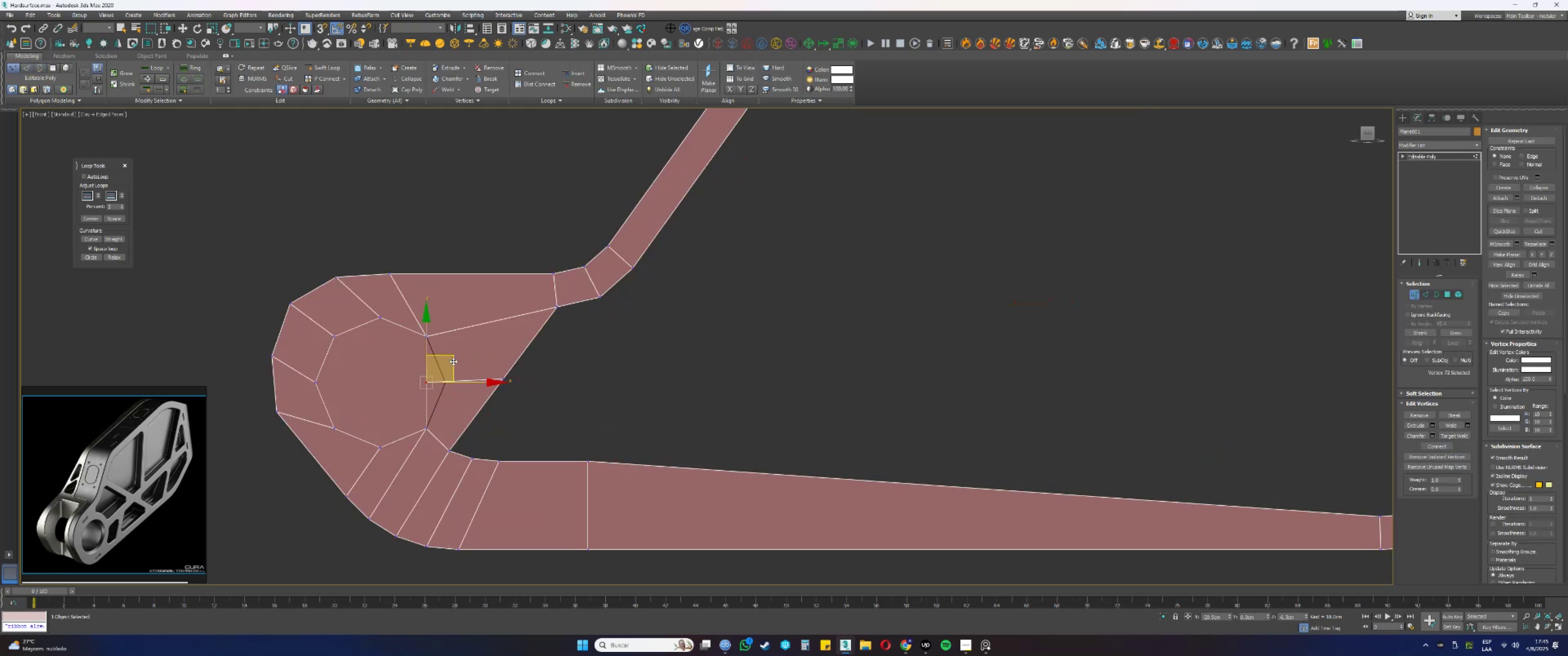 
left_click_drag(start_coordinate=[453, 360], to_coordinate=[443, 387])
 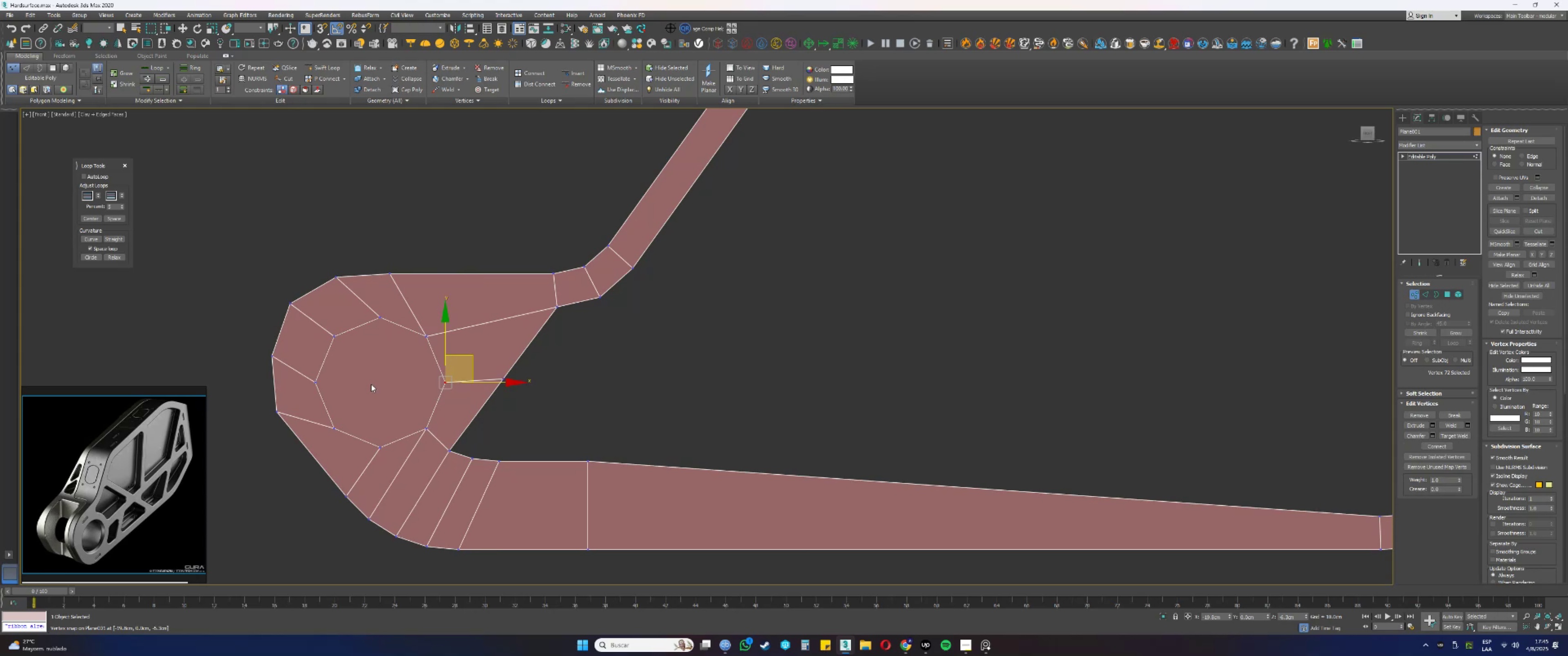 
left_click([376, 383])
 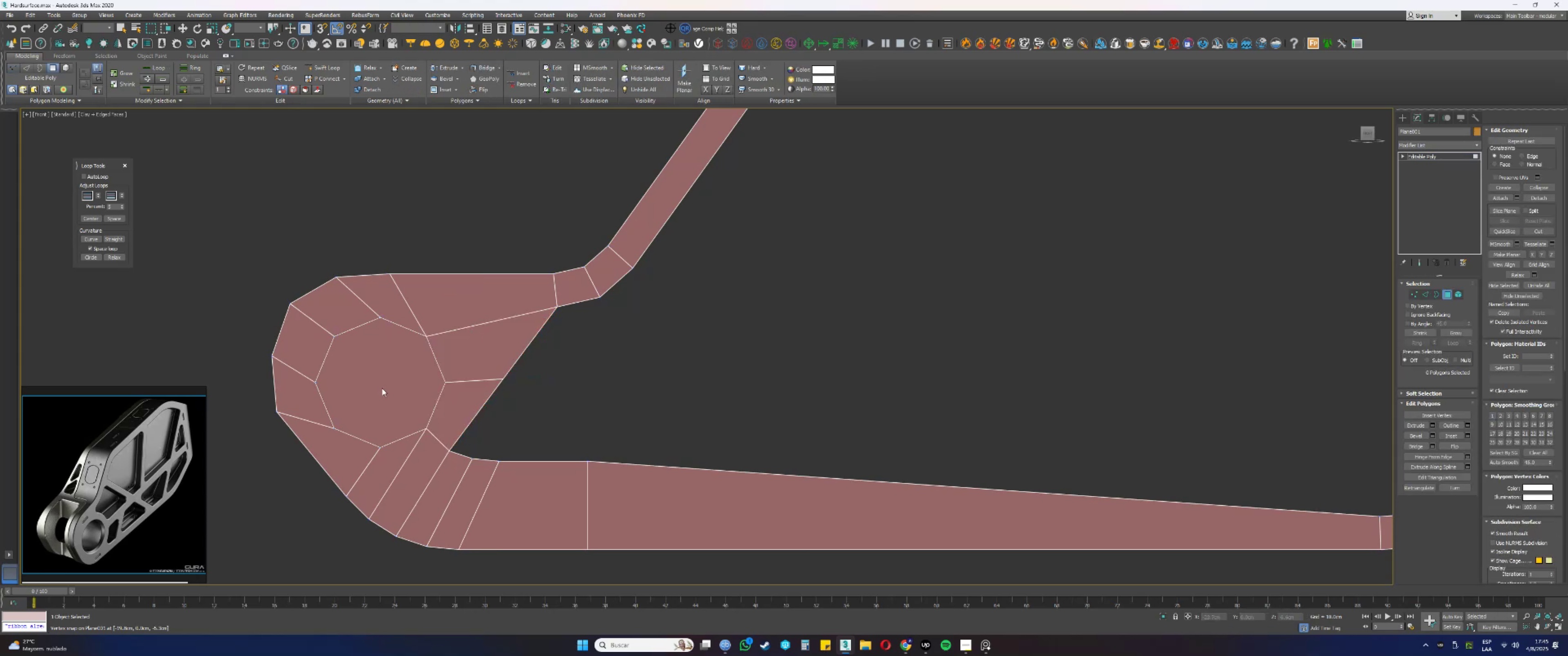 
key(3)
 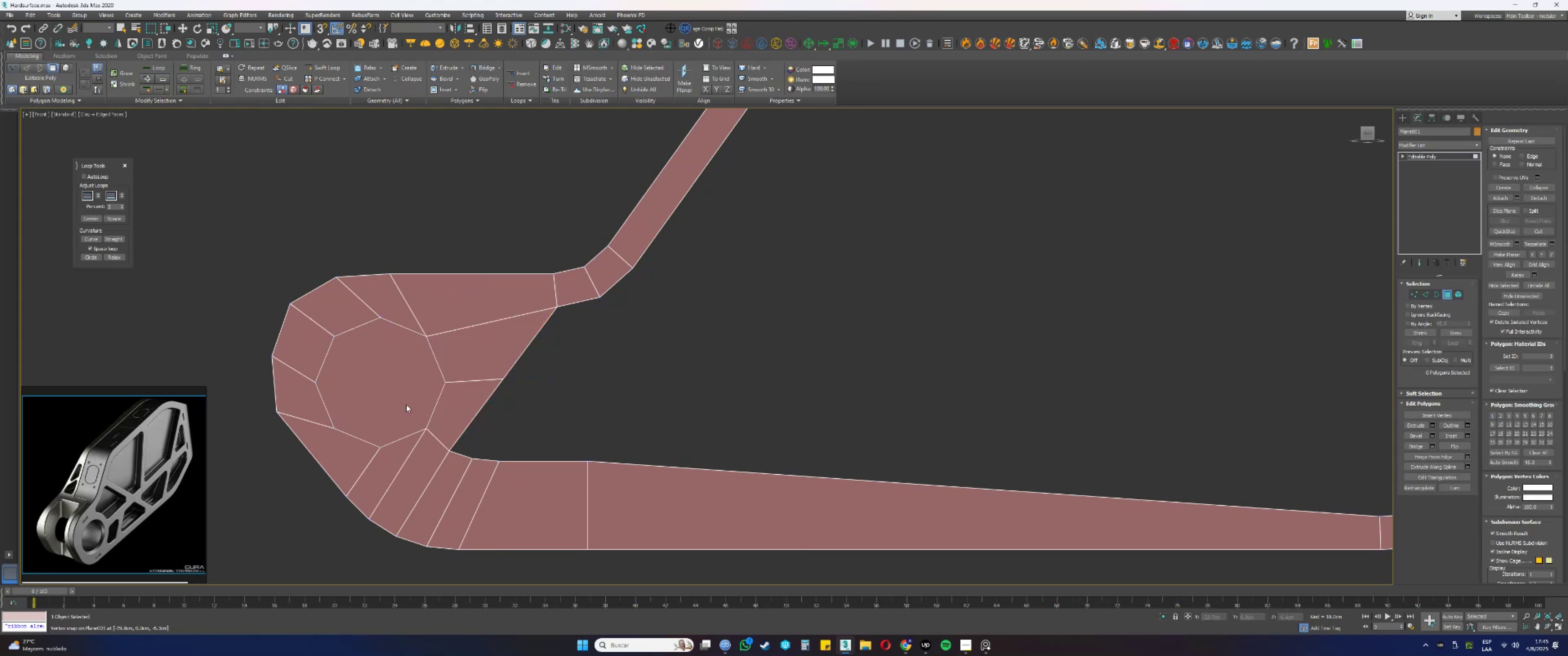 
left_click_drag(start_coordinate=[418, 403], to_coordinate=[459, 412])
 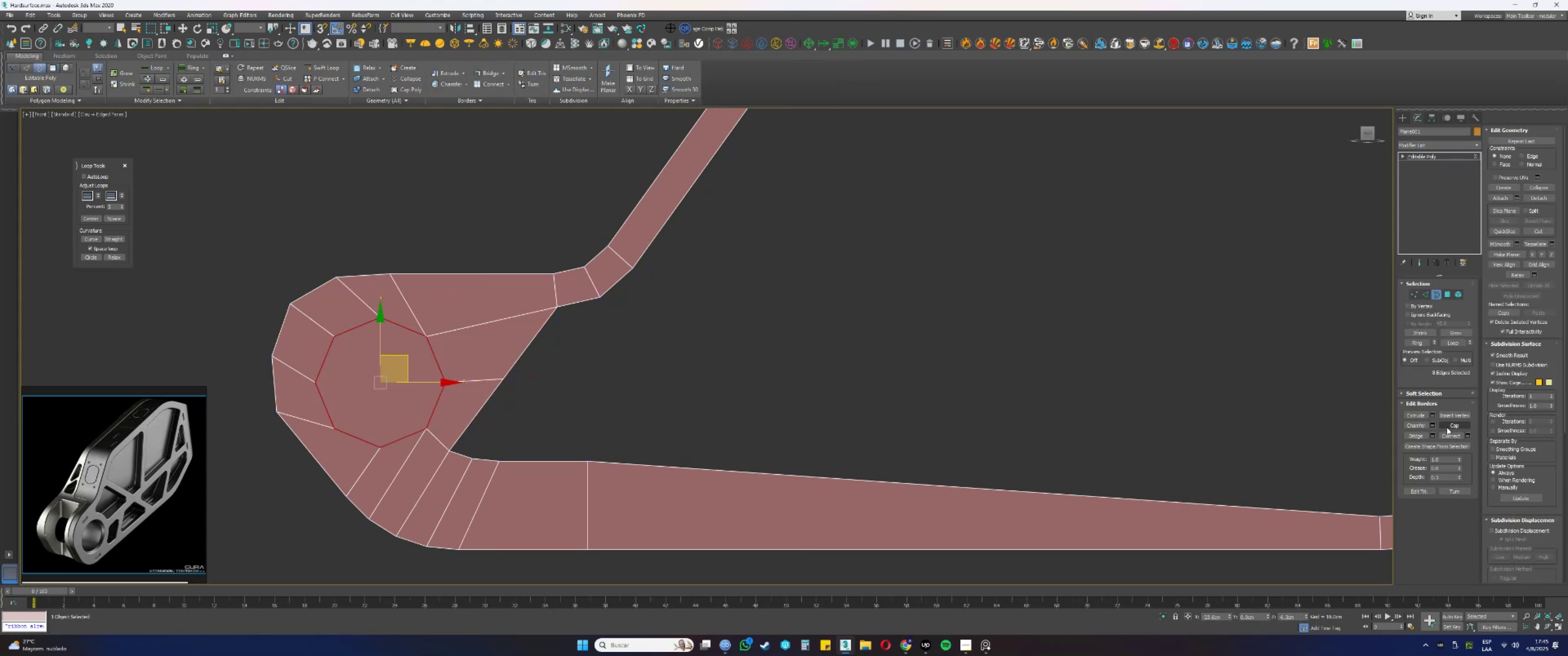 
scroll: coordinate [772, 408], scroll_direction: down, amount: 1.0
 